 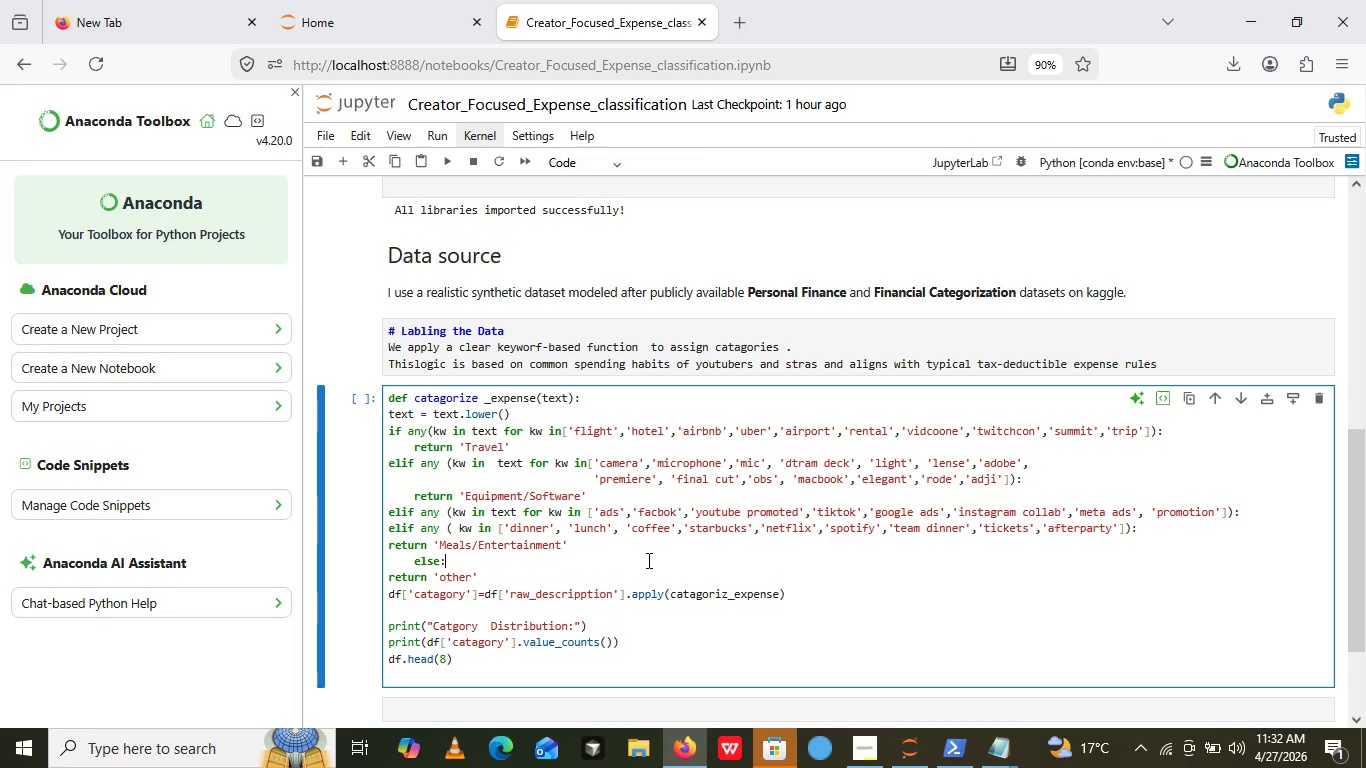 
key(Control+A)
 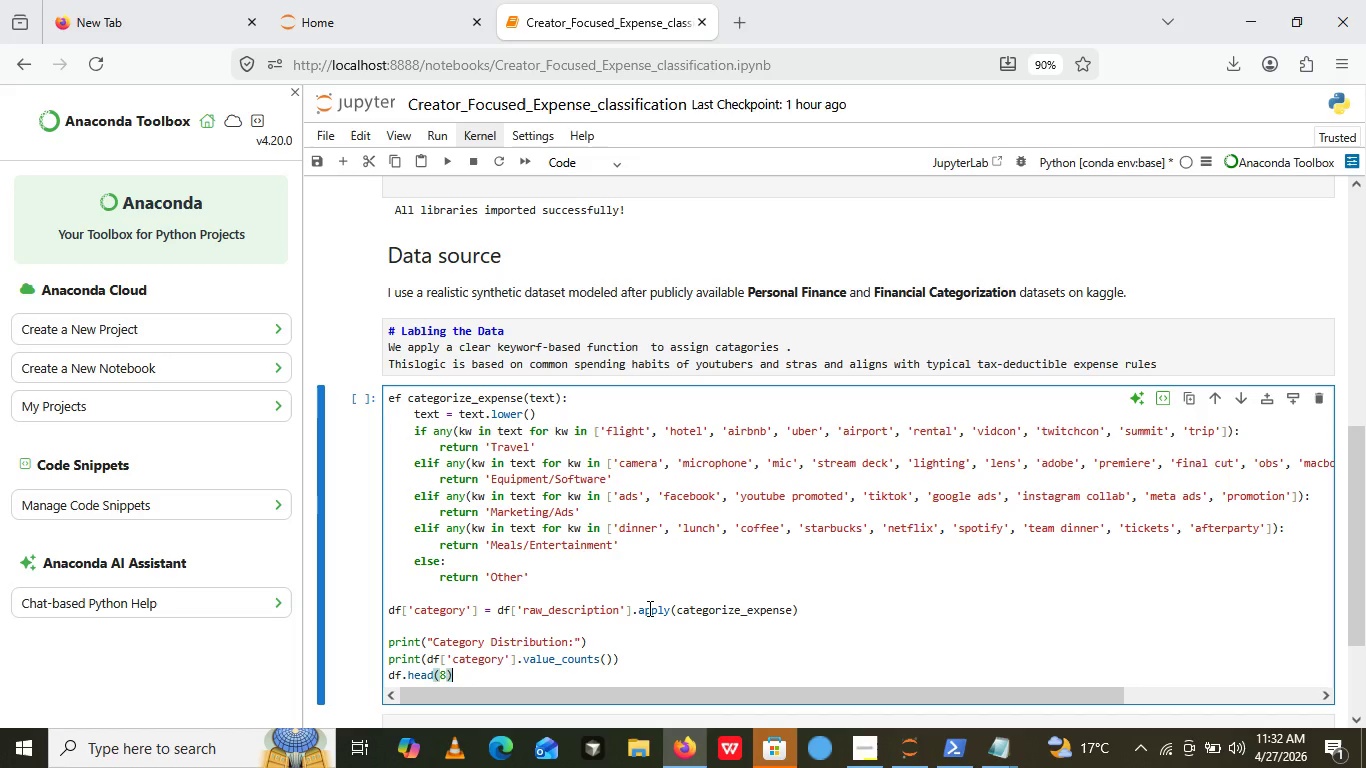 
key(Control+V)
 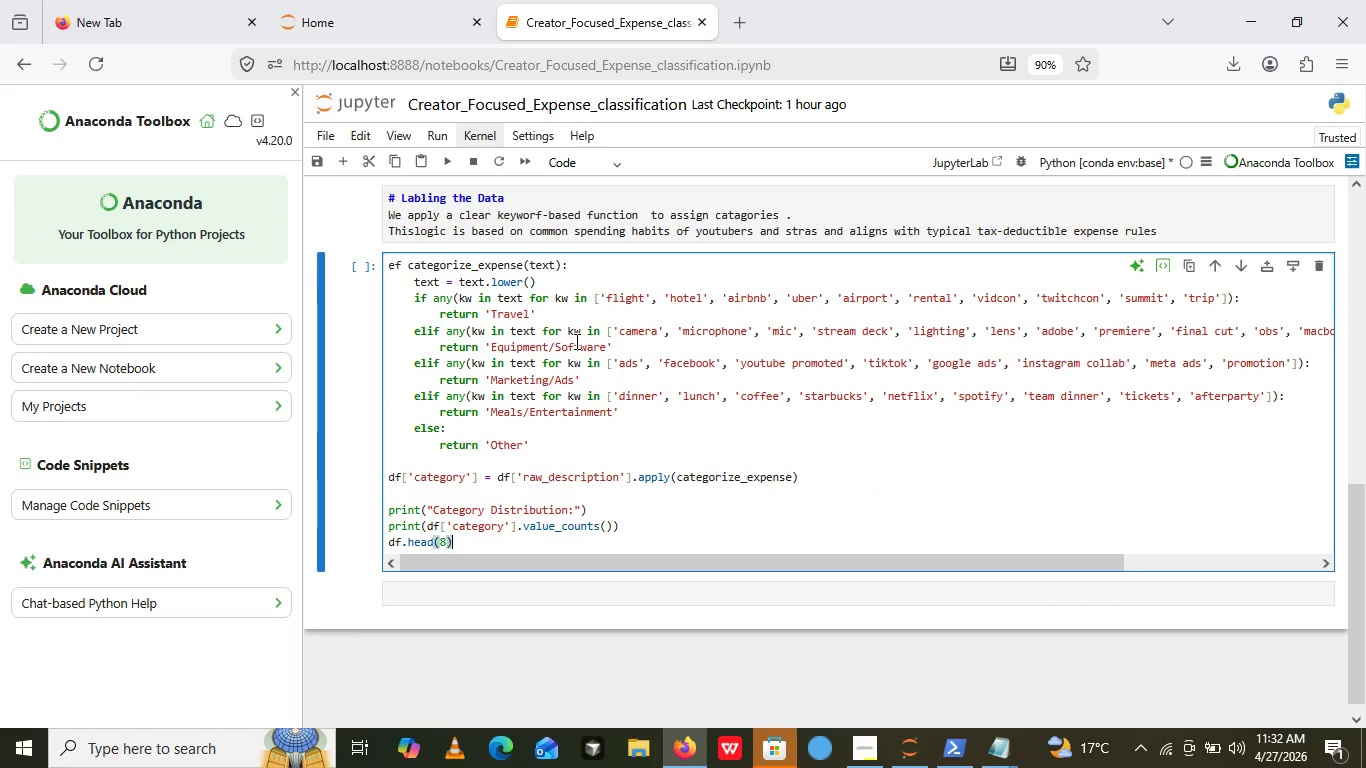 
wait(10.73)
 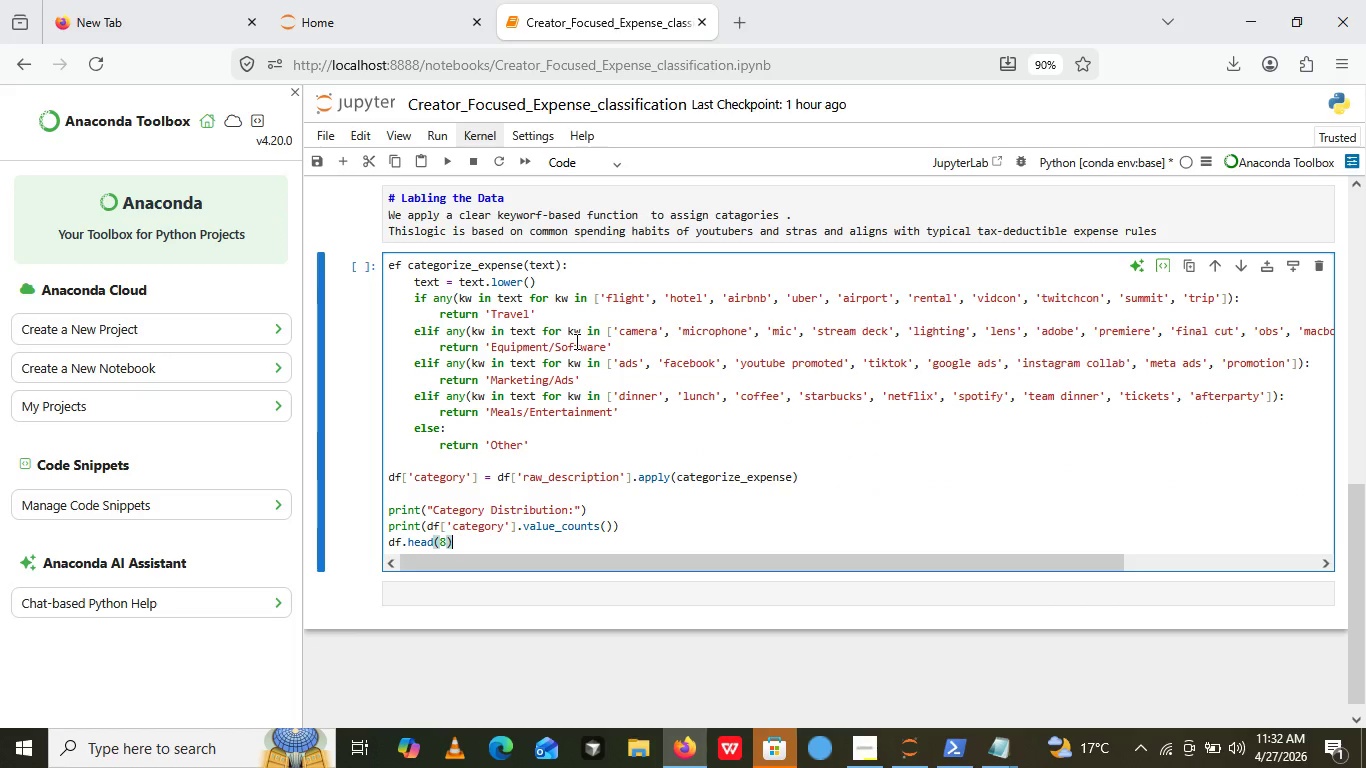 
left_click([442, 158])
 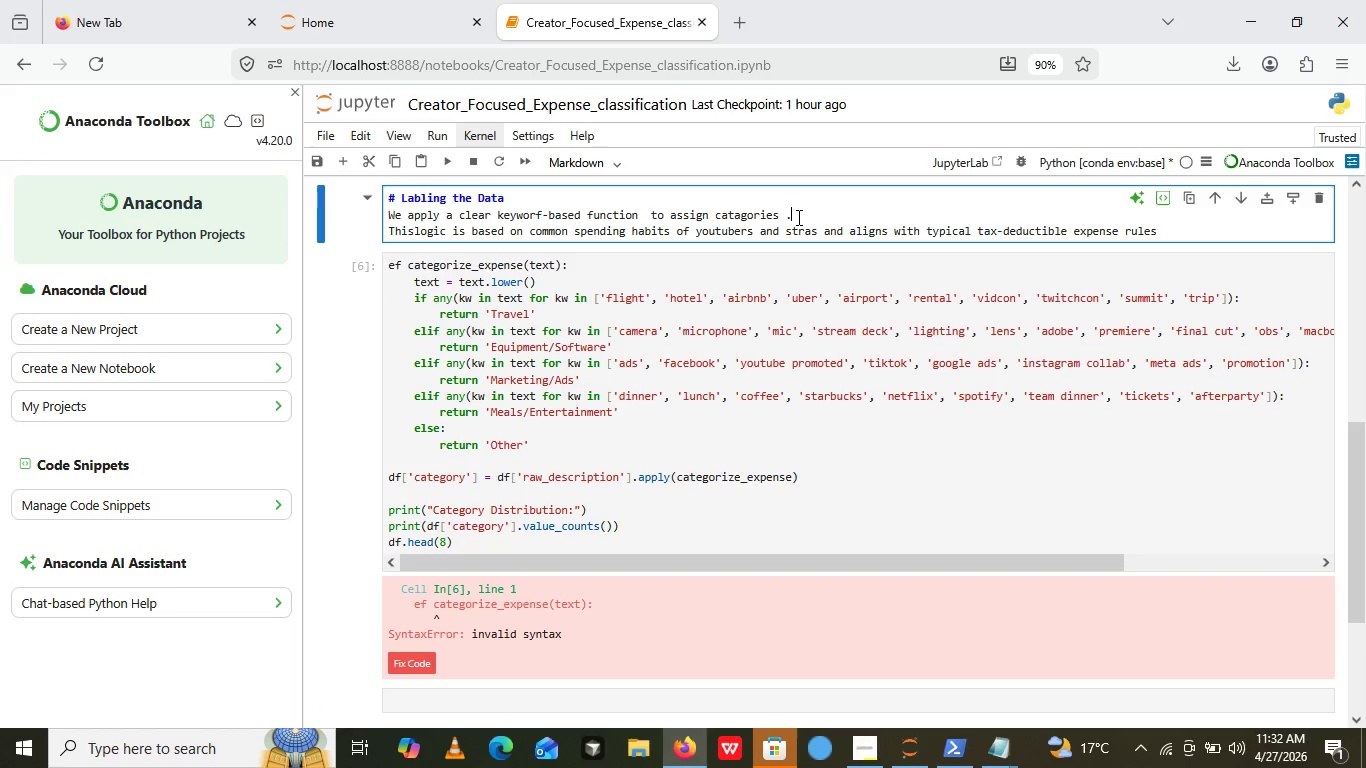 
left_click([797, 217])
 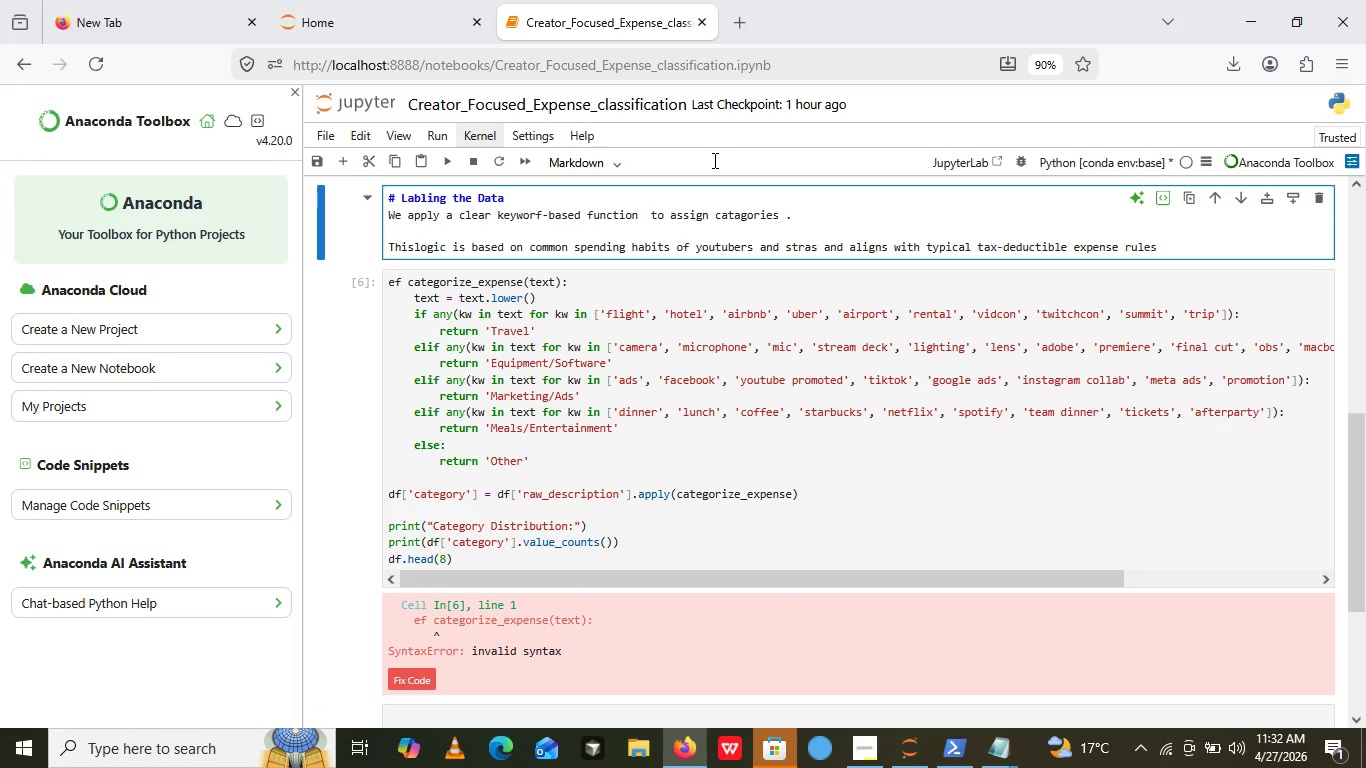 
key(Enter)
 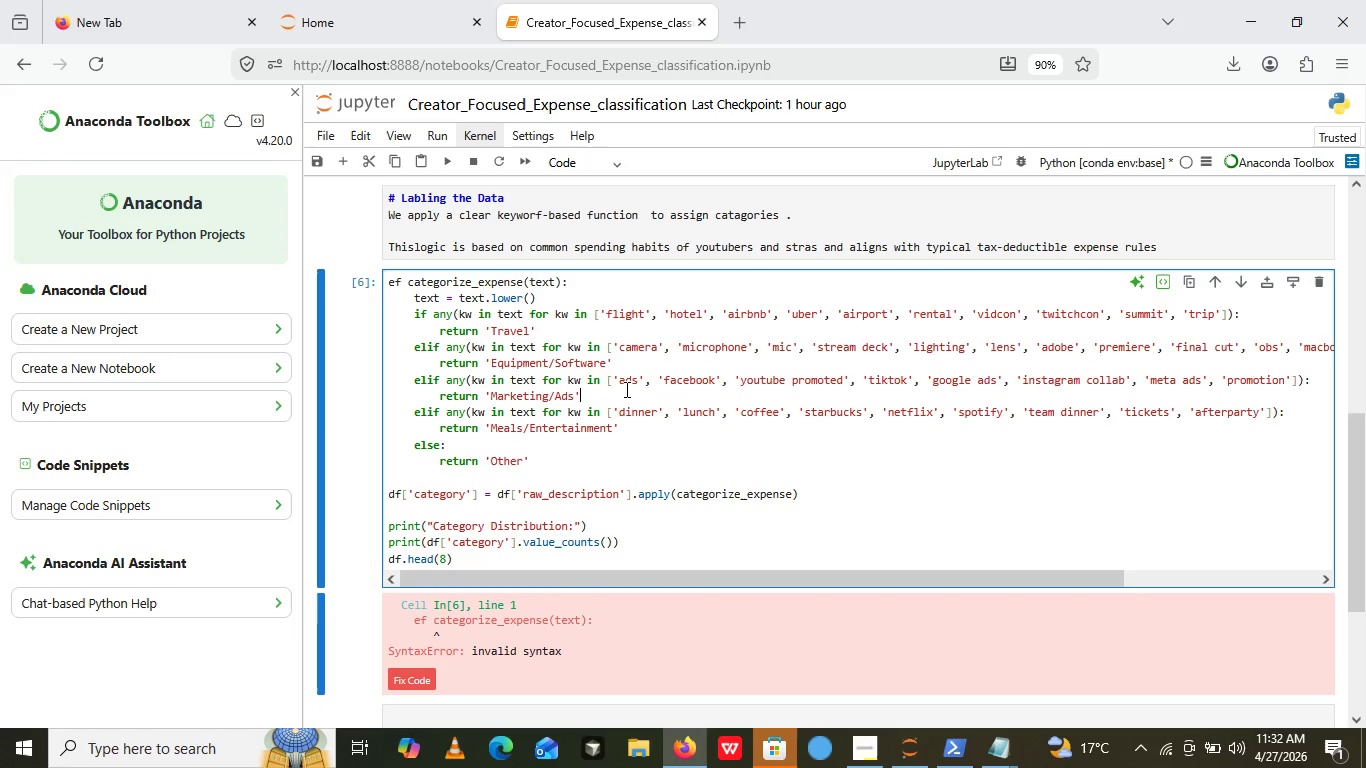 
left_click([625, 389])
 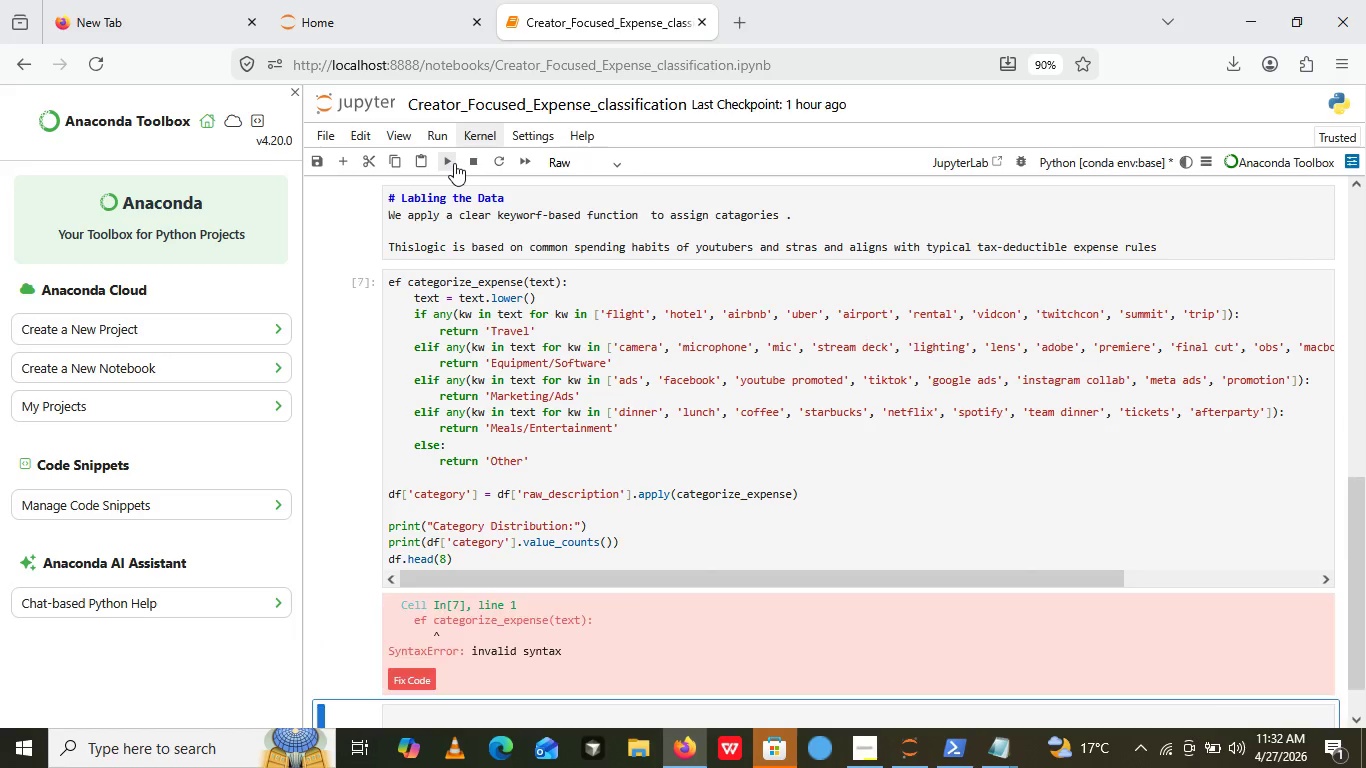 
left_click([454, 163])
 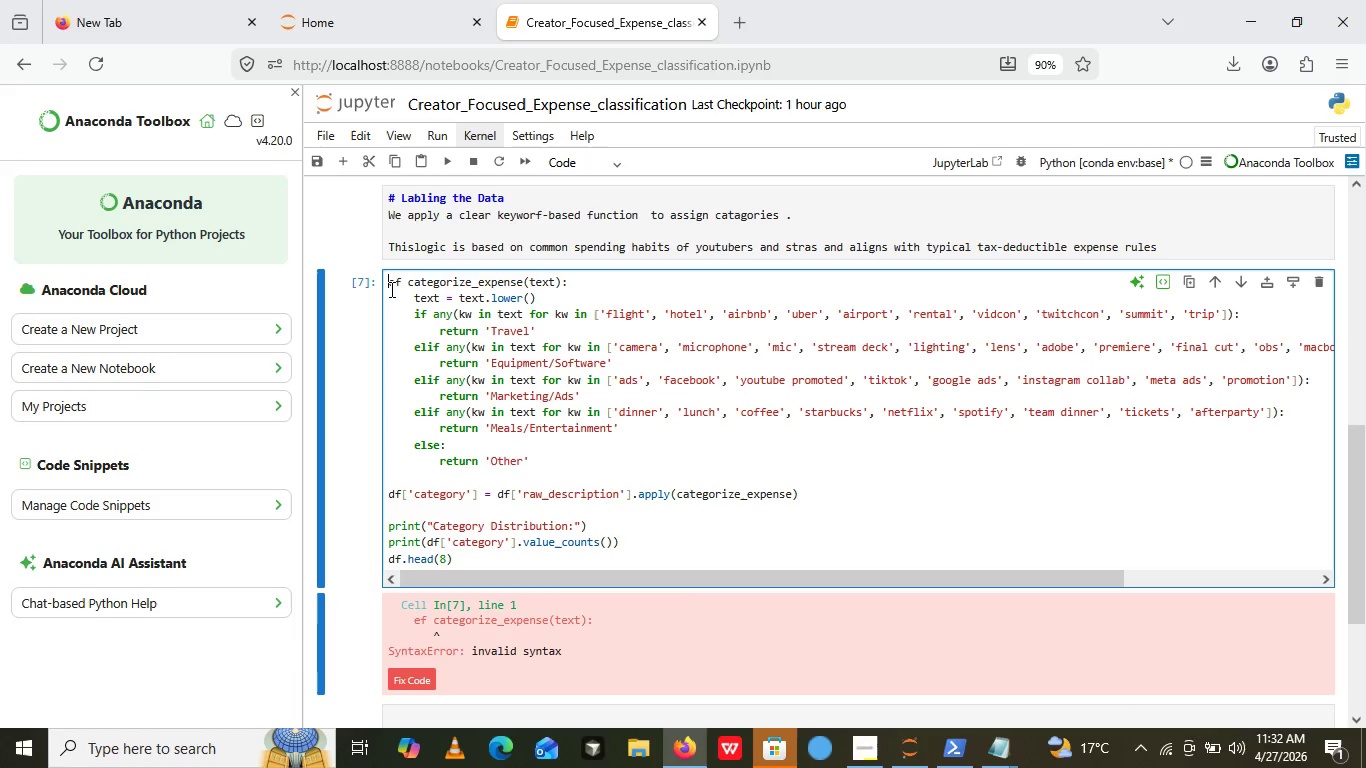 
left_click([390, 289])
 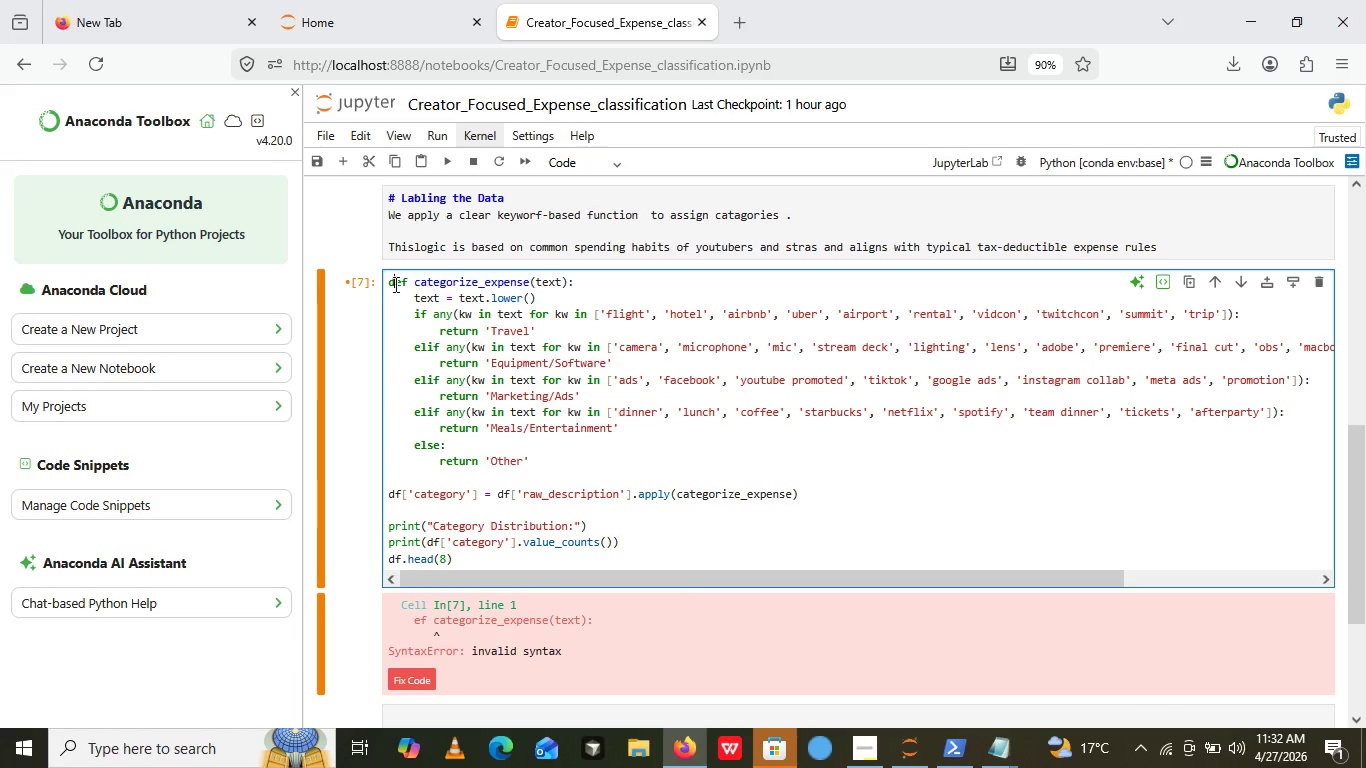 
key(D)
 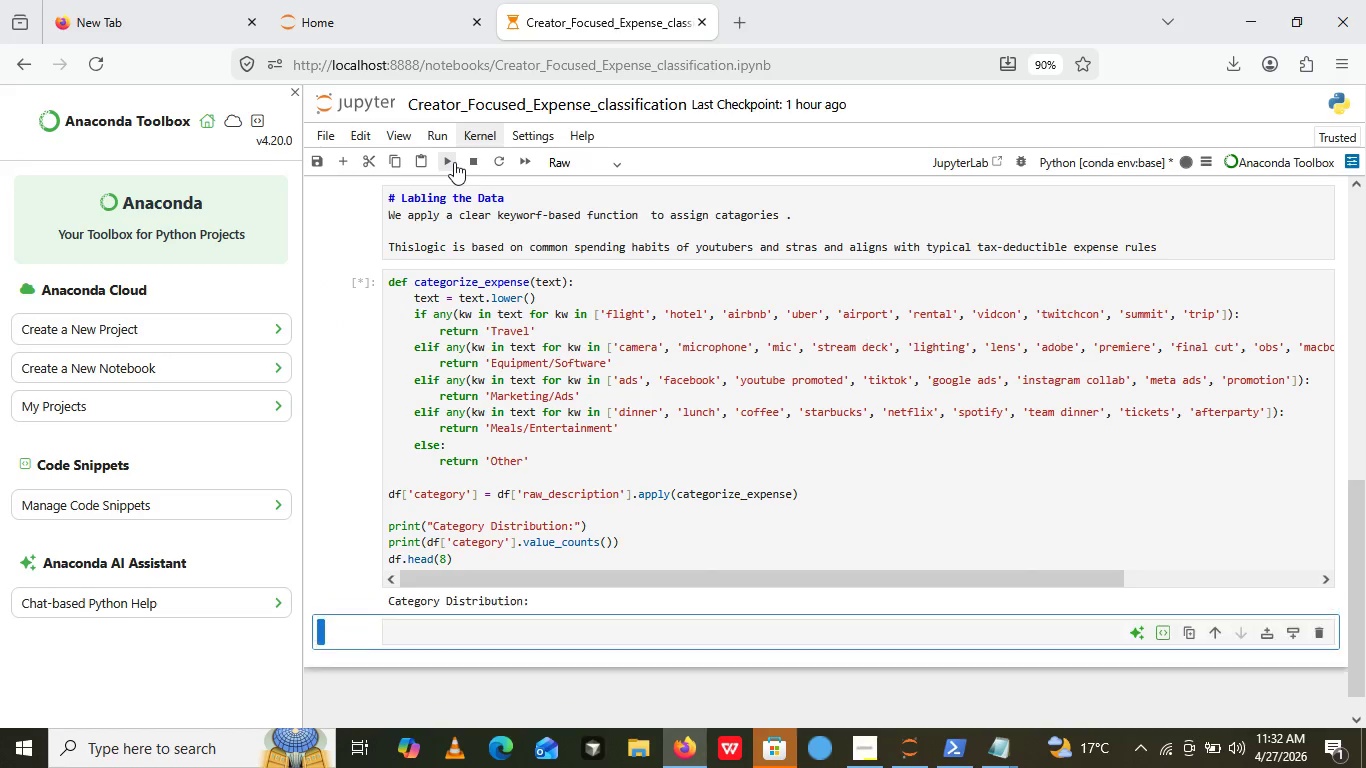 
left_click([454, 162])
 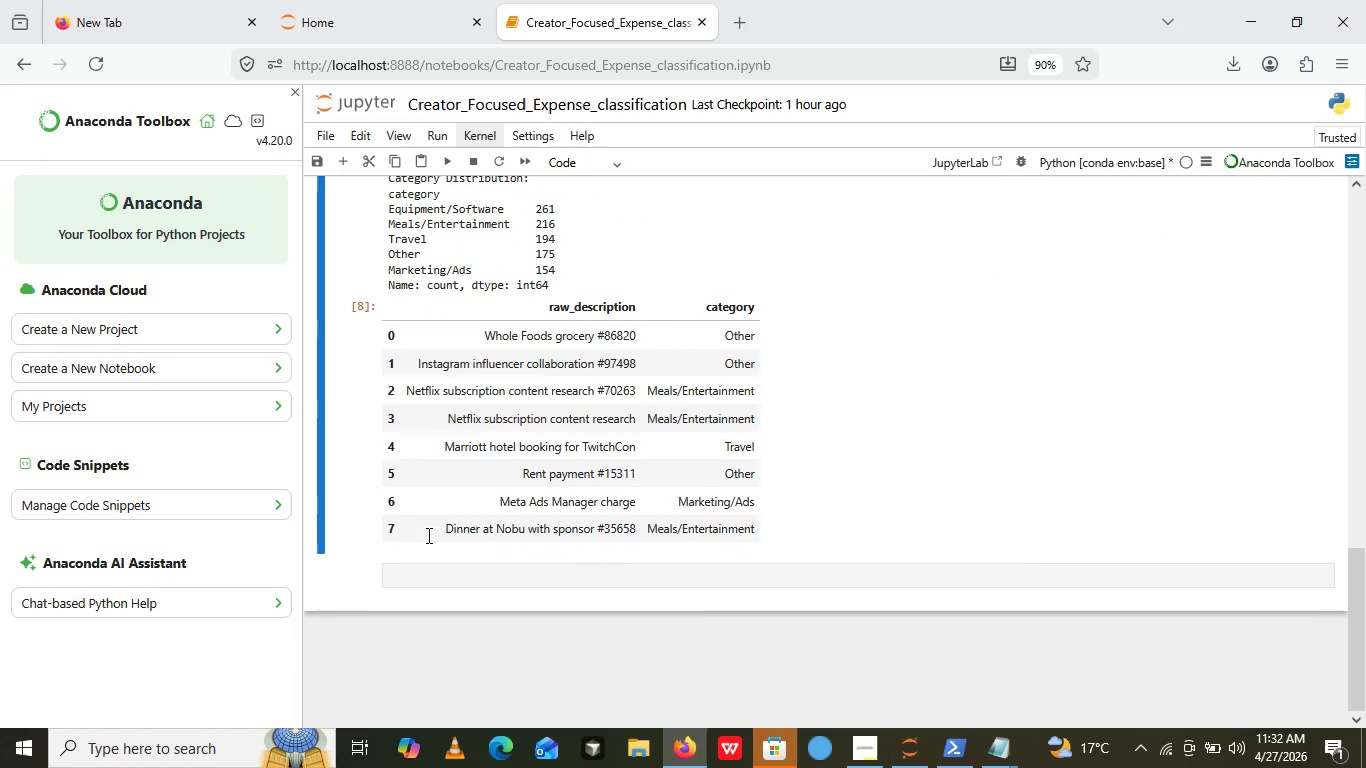 
left_click([427, 535])
 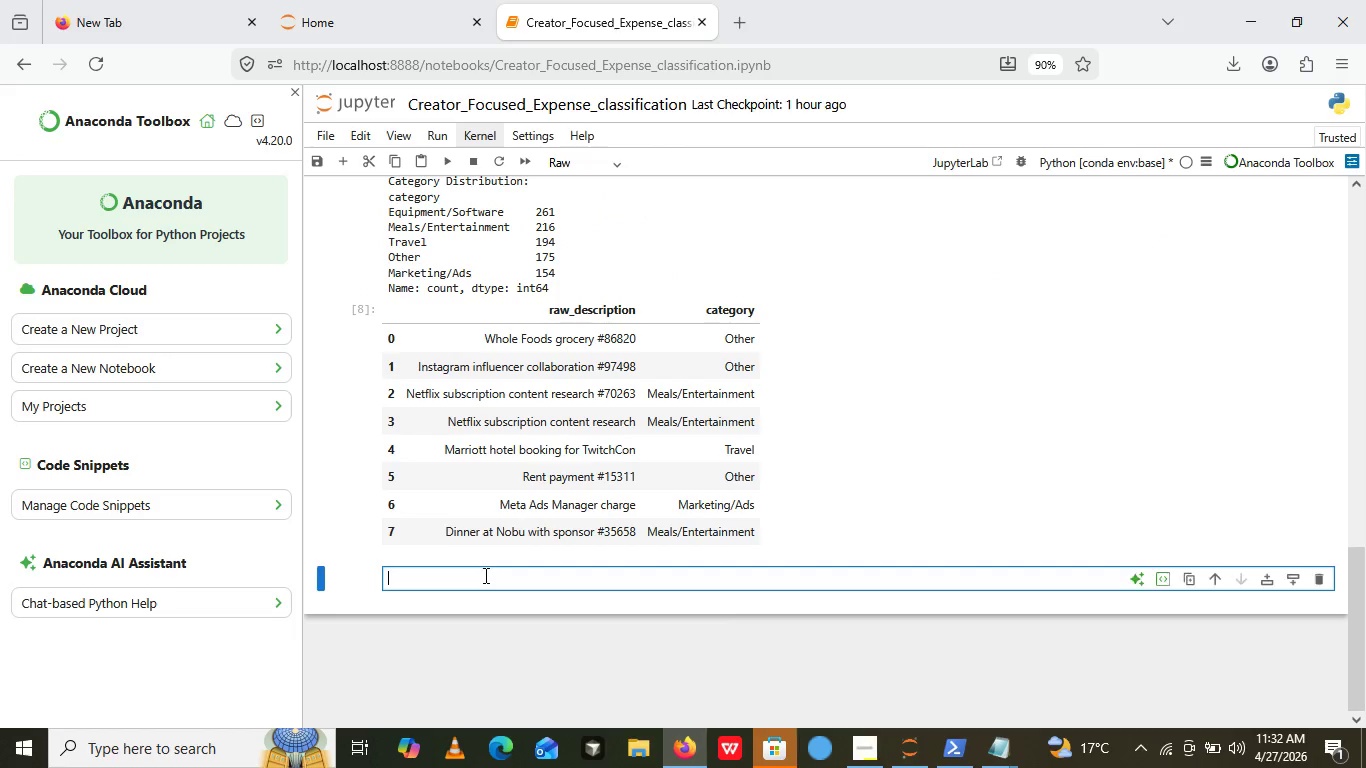 
left_click([484, 575])
 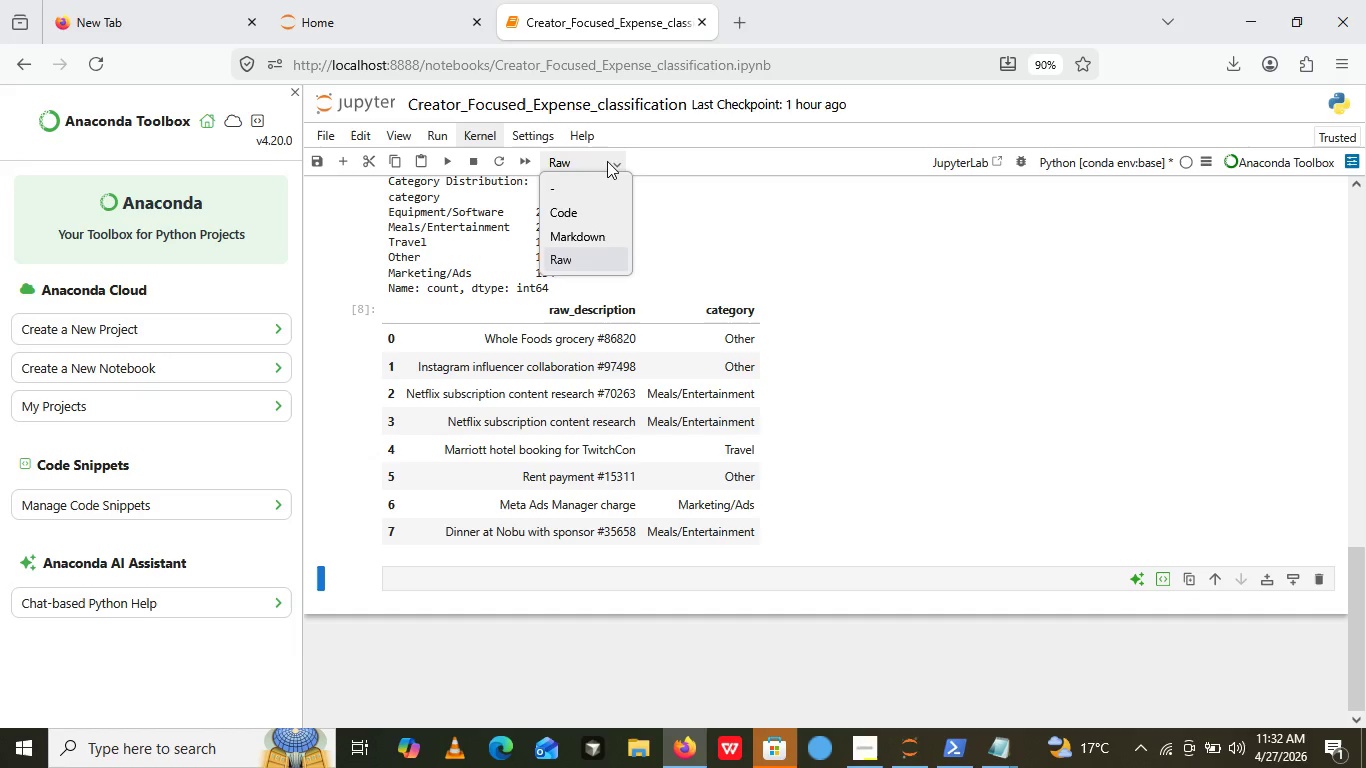 
left_click([607, 161])
 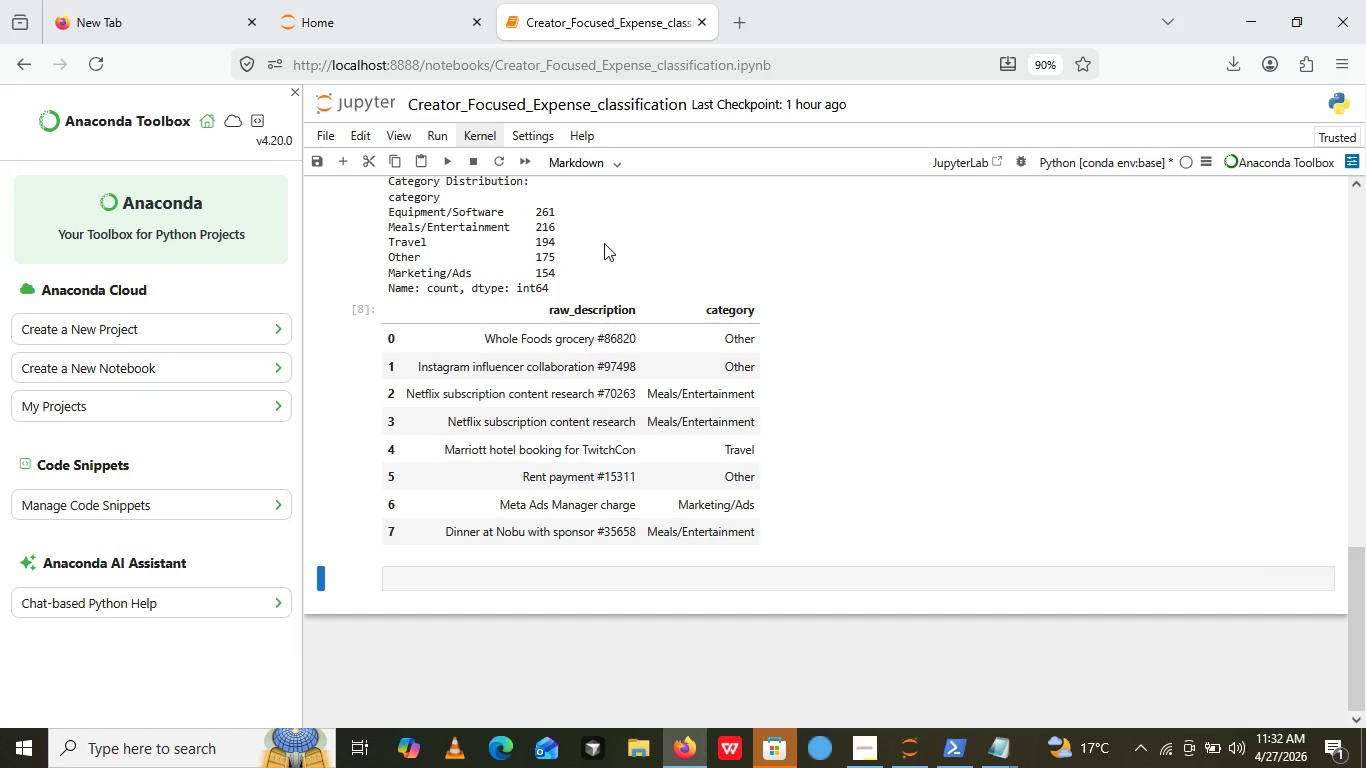 
left_click([604, 243])
 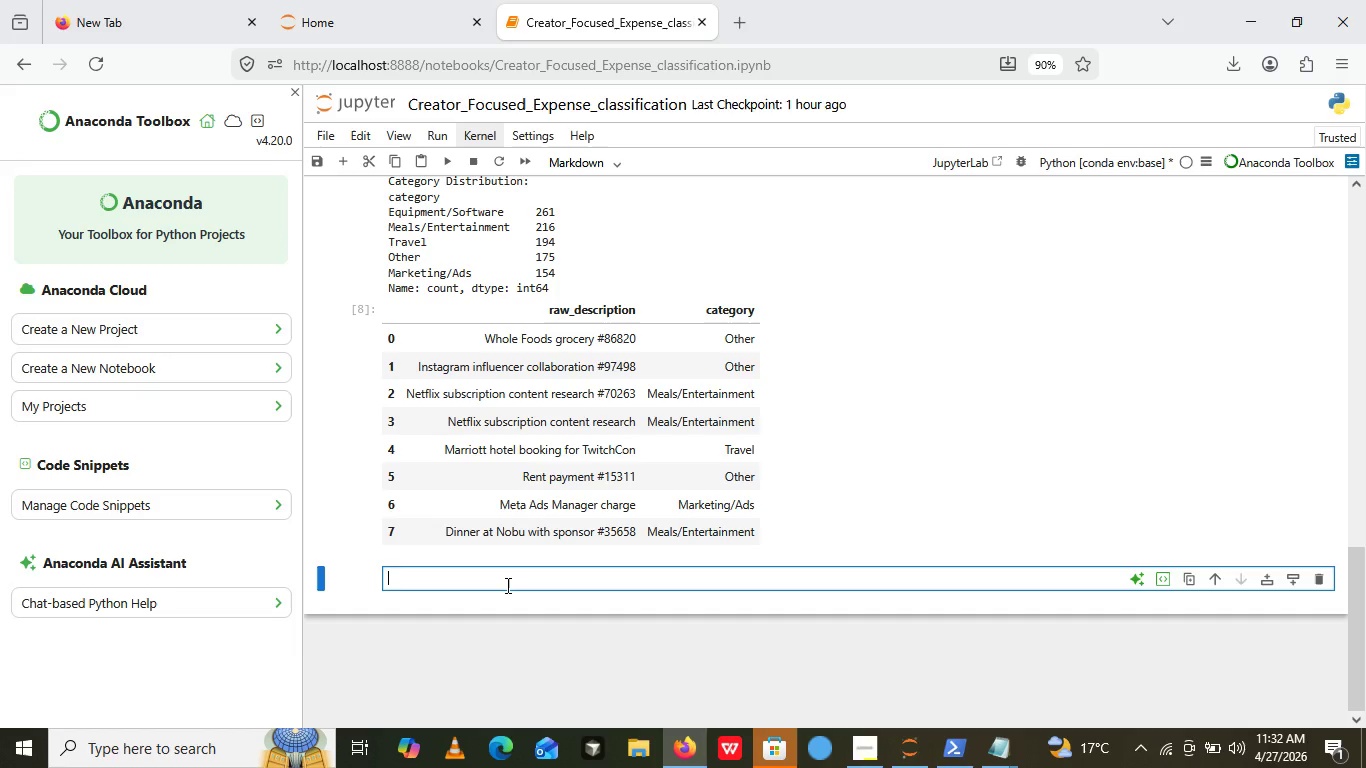 
left_click([506, 585])
 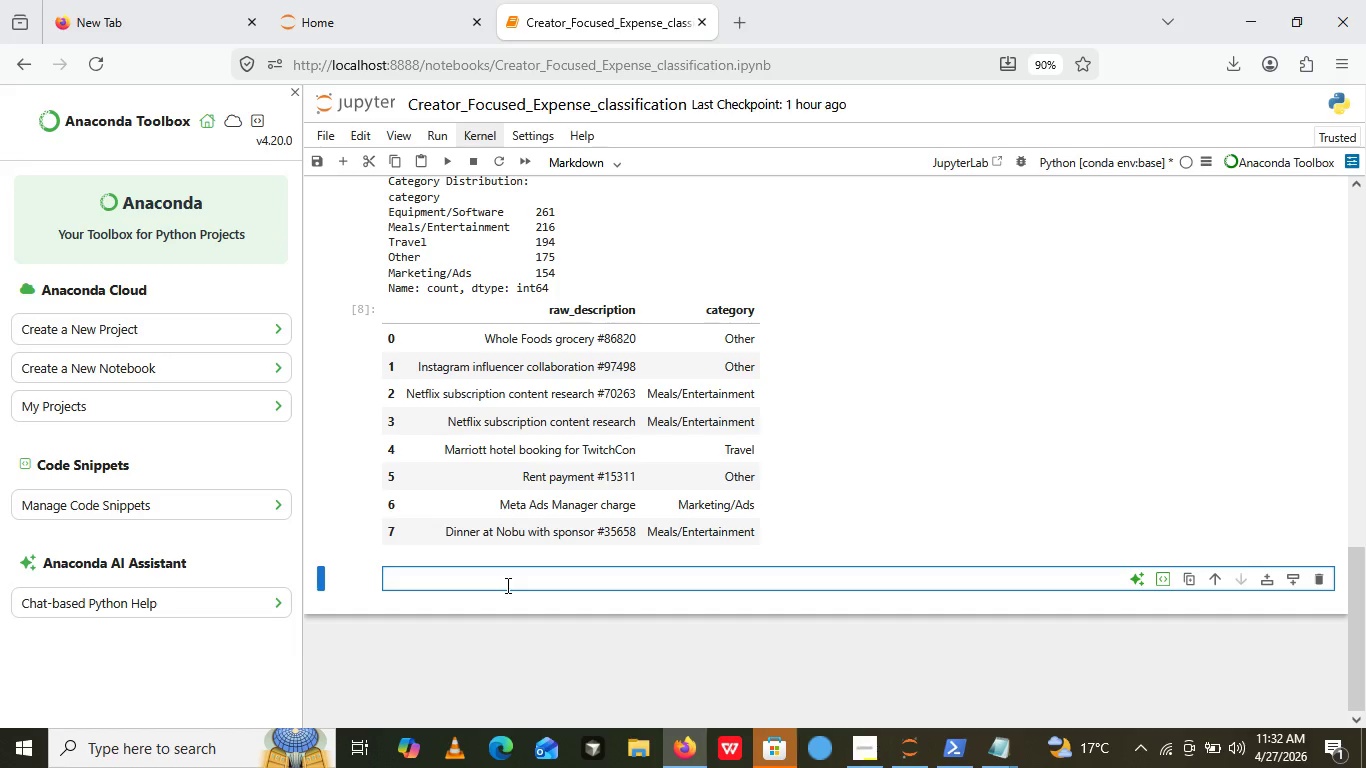 
wait(6.56)
 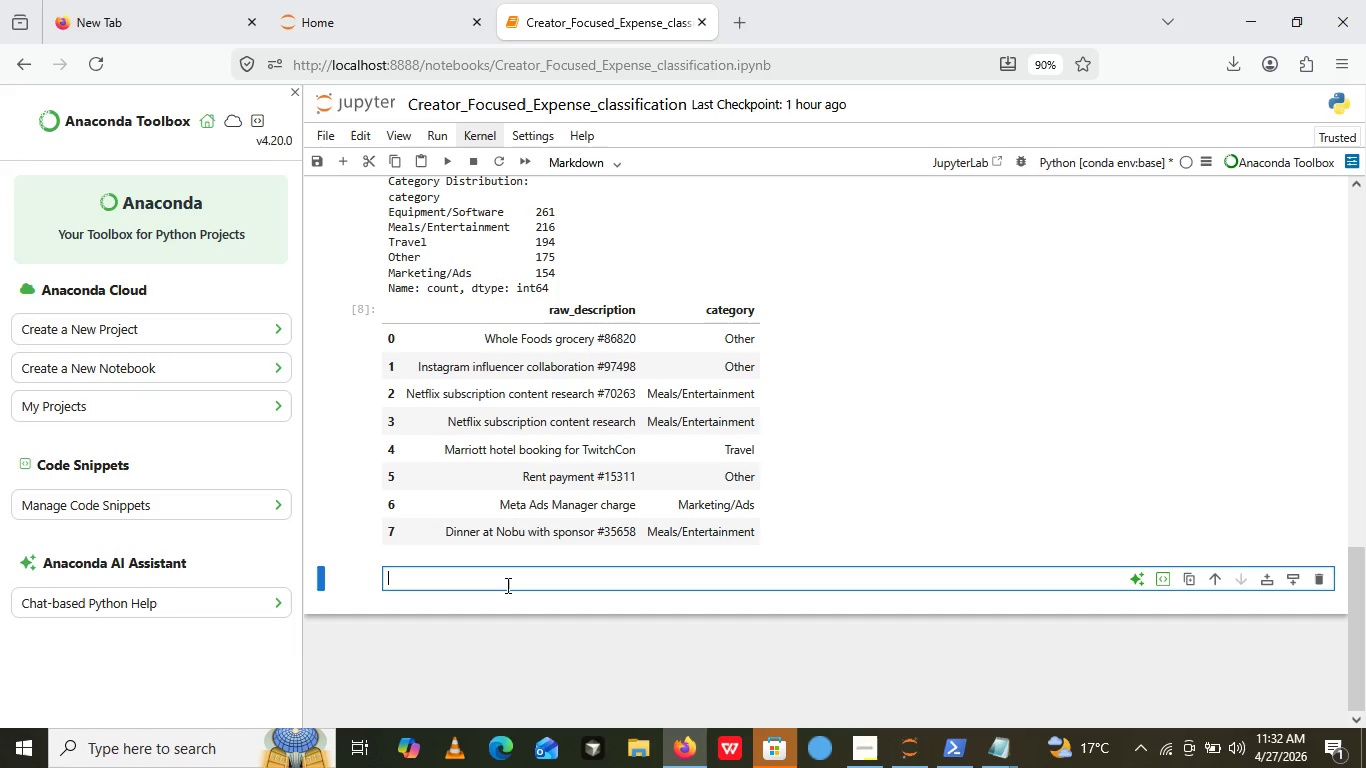 
type(## Explo)
 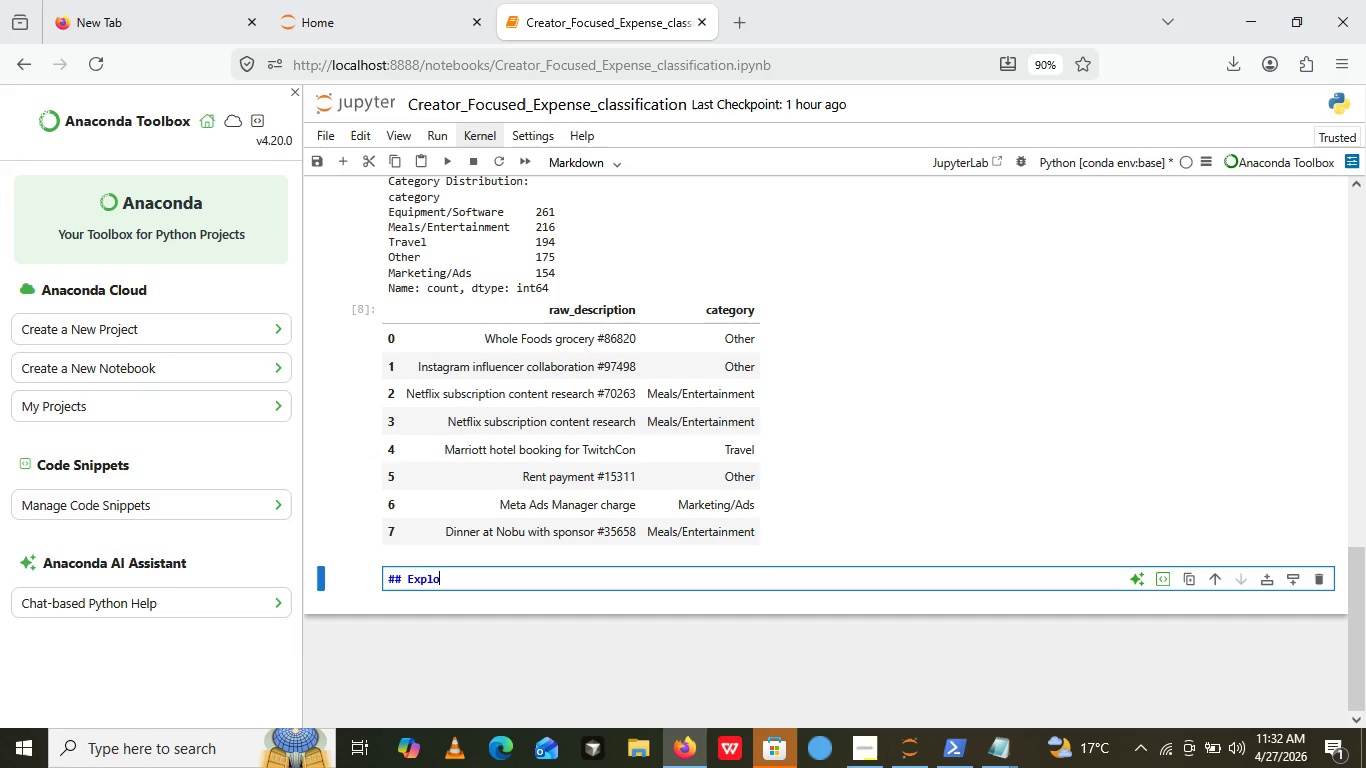 
type(rar)
 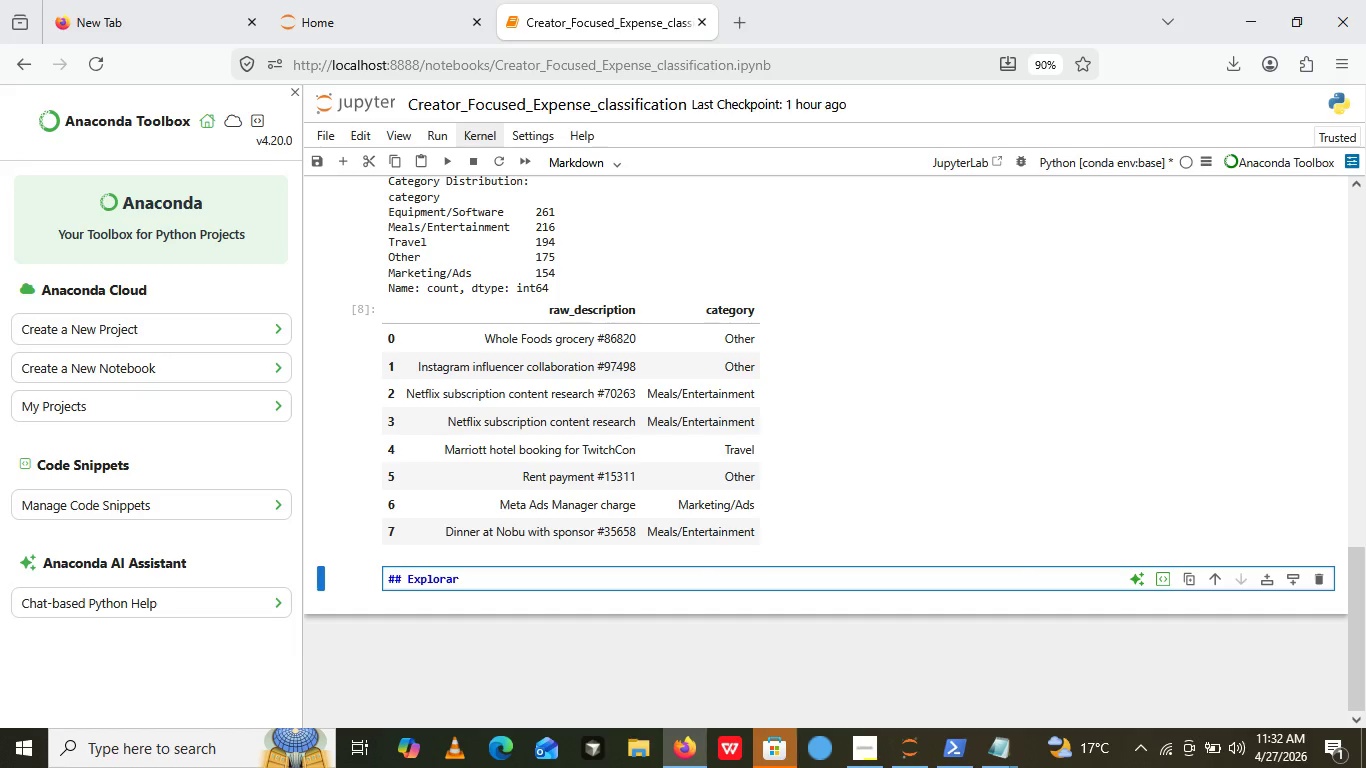 
wait(9.97)
 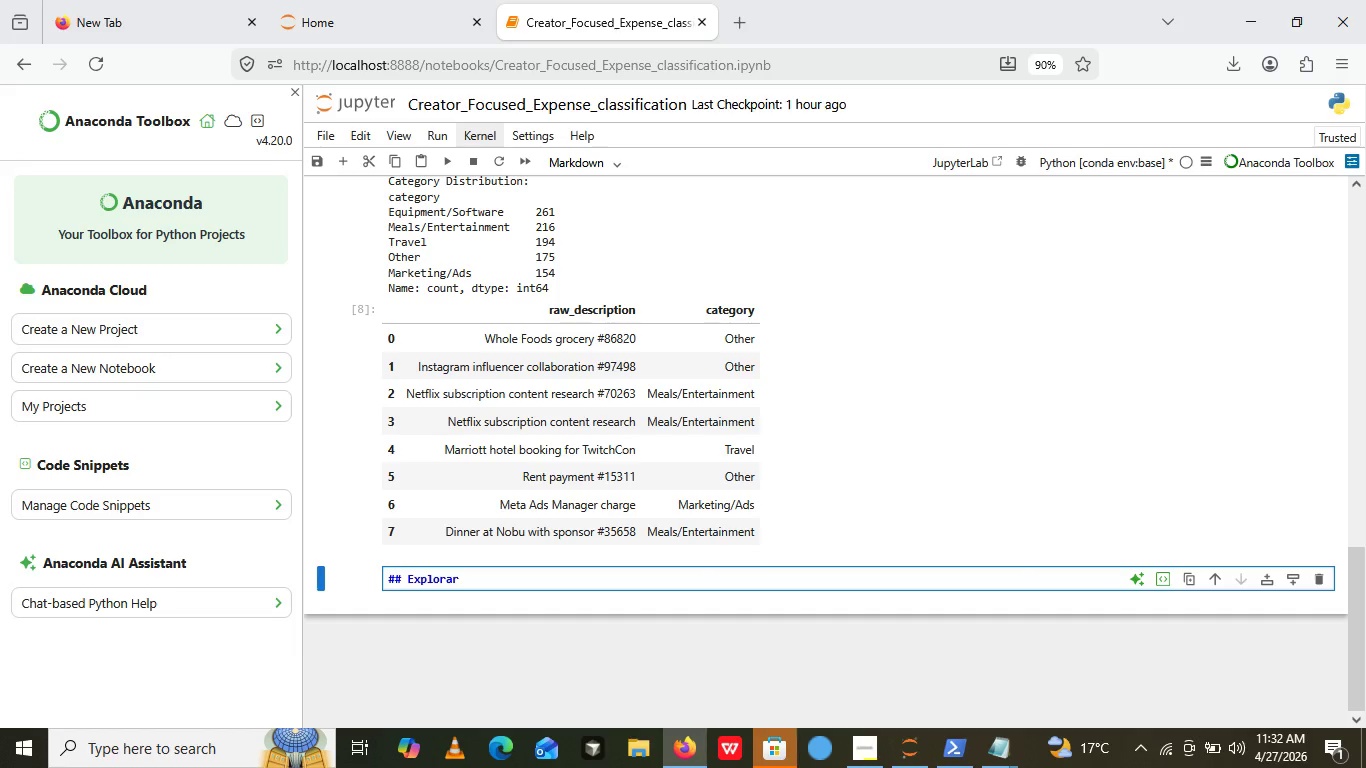 
key(Backspace)
type(tory Data )
 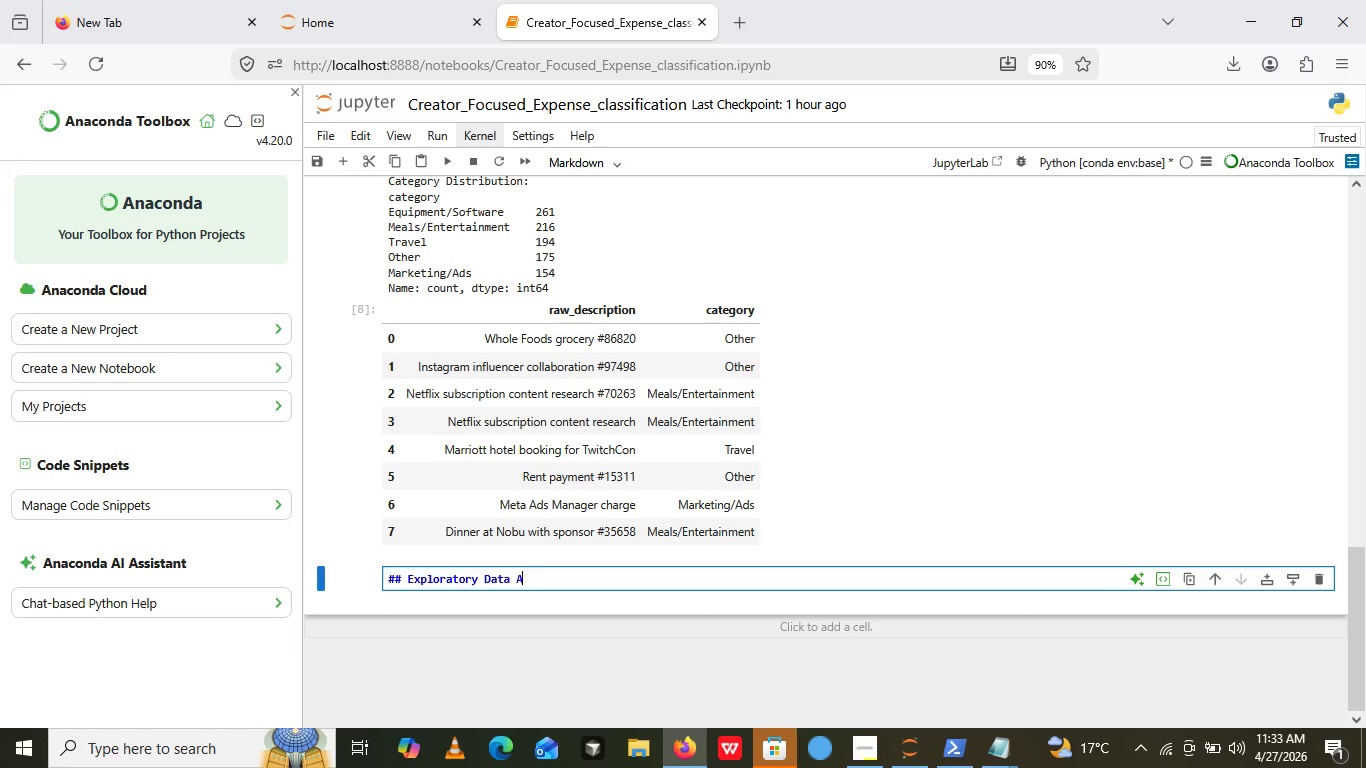 
type(Analysis ())
 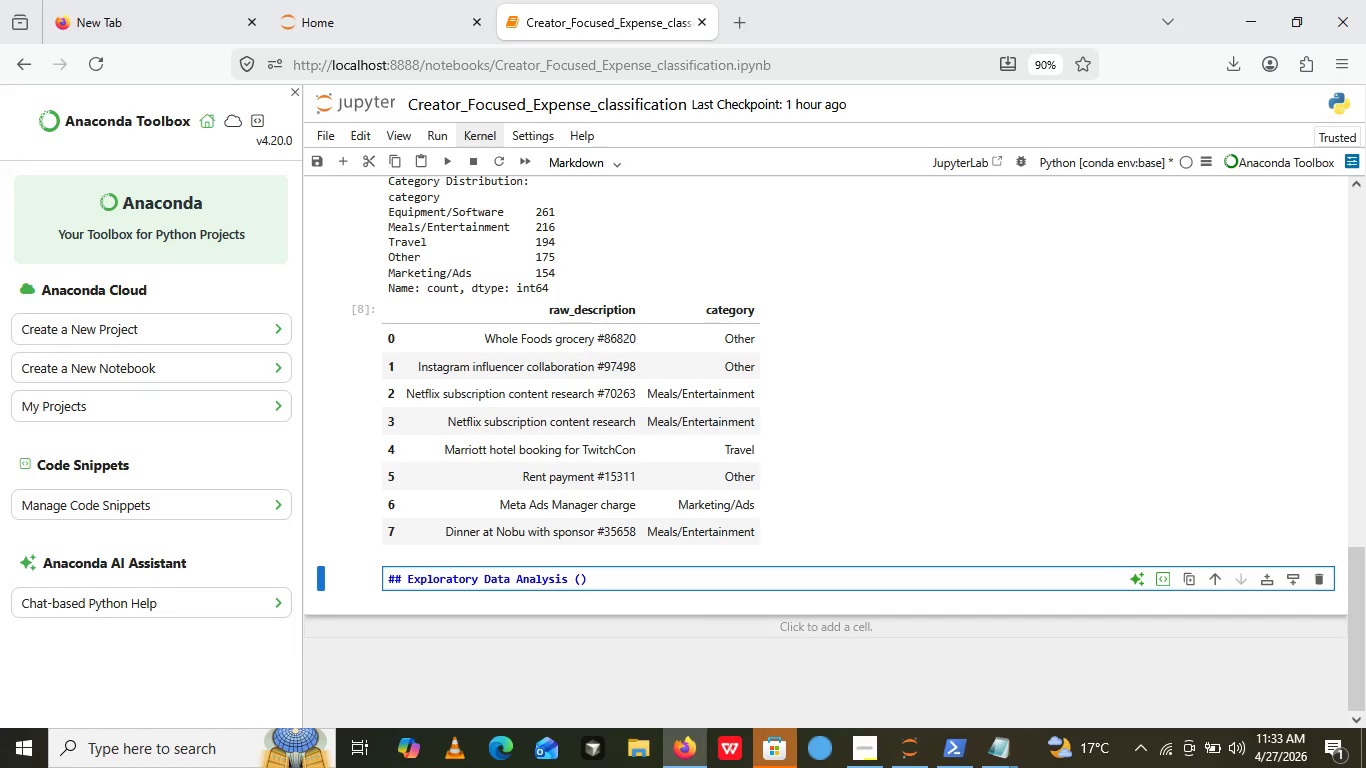 
key(ArrowLeft)
 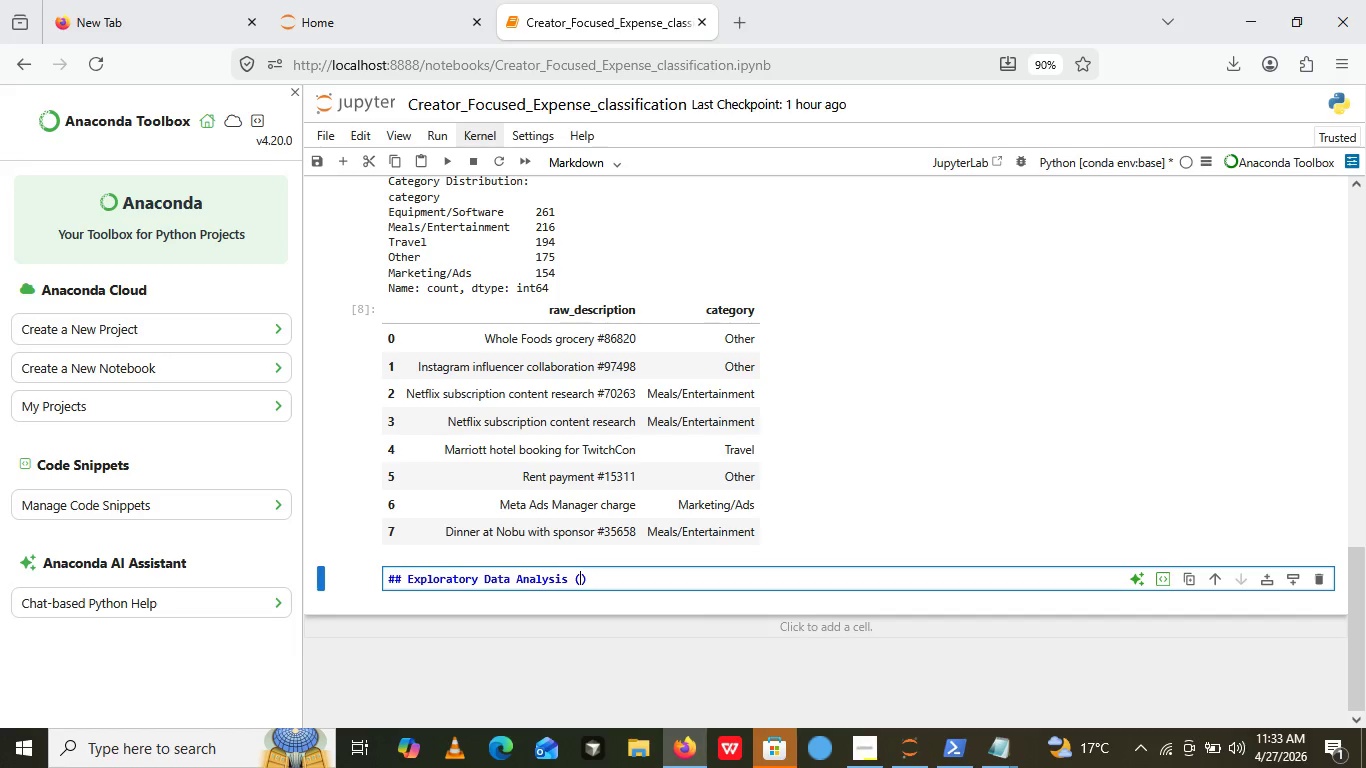 
type(EDA)
 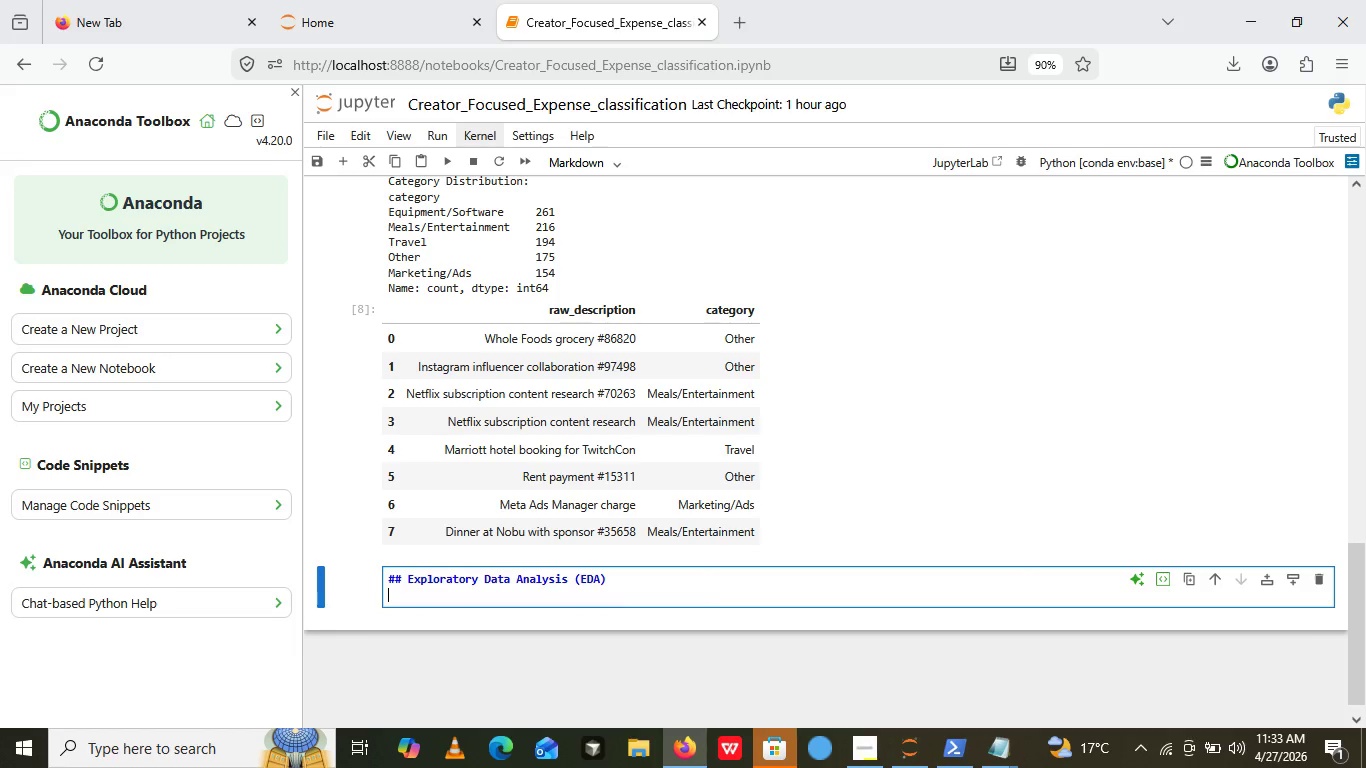 
key(ArrowRight)
 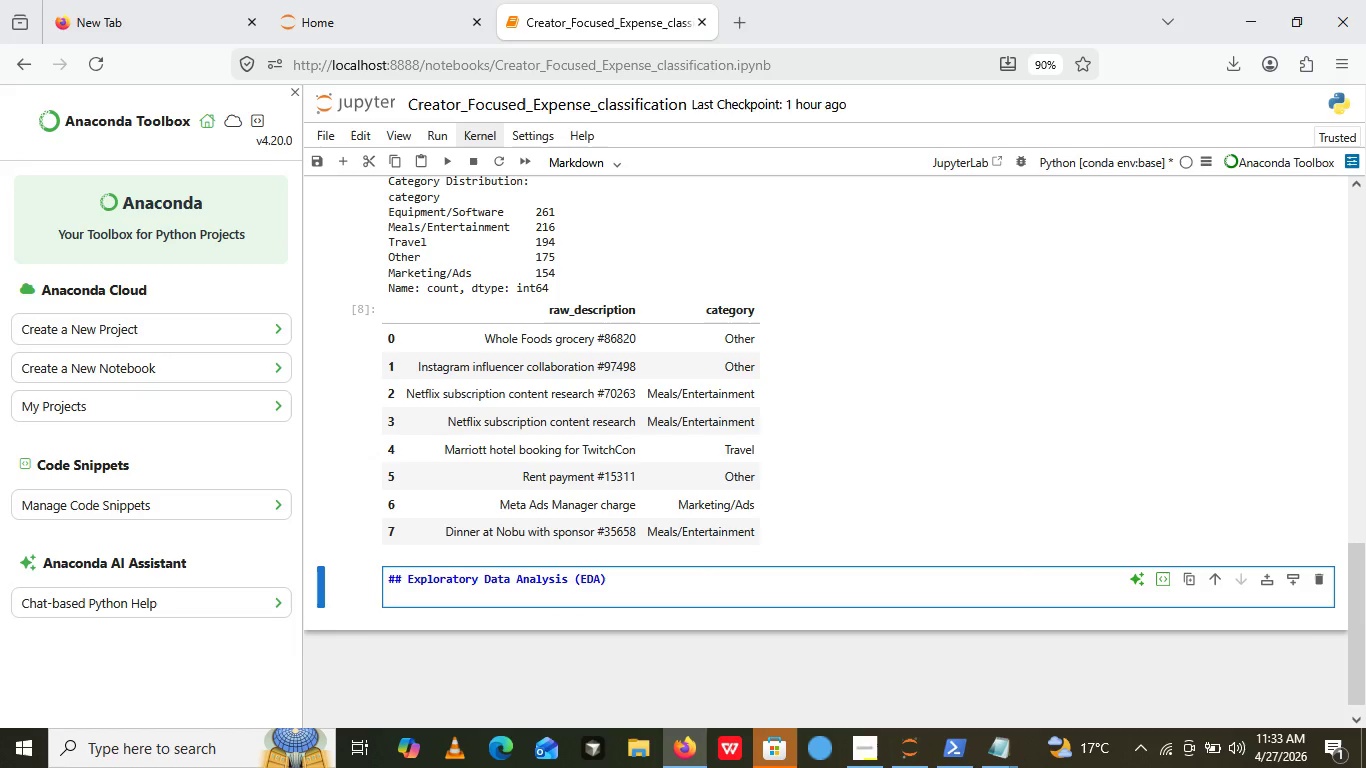 
key(Enter)
 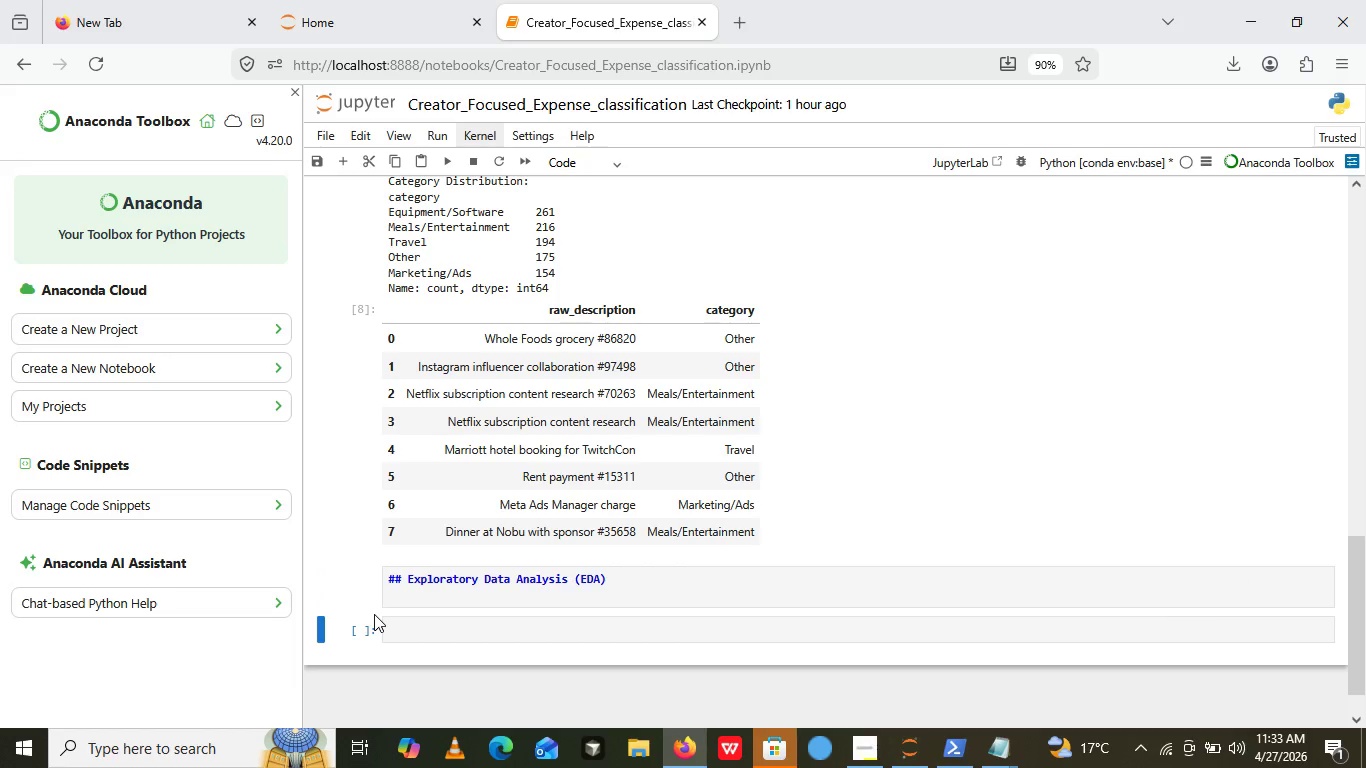 
double_click([374, 614])
 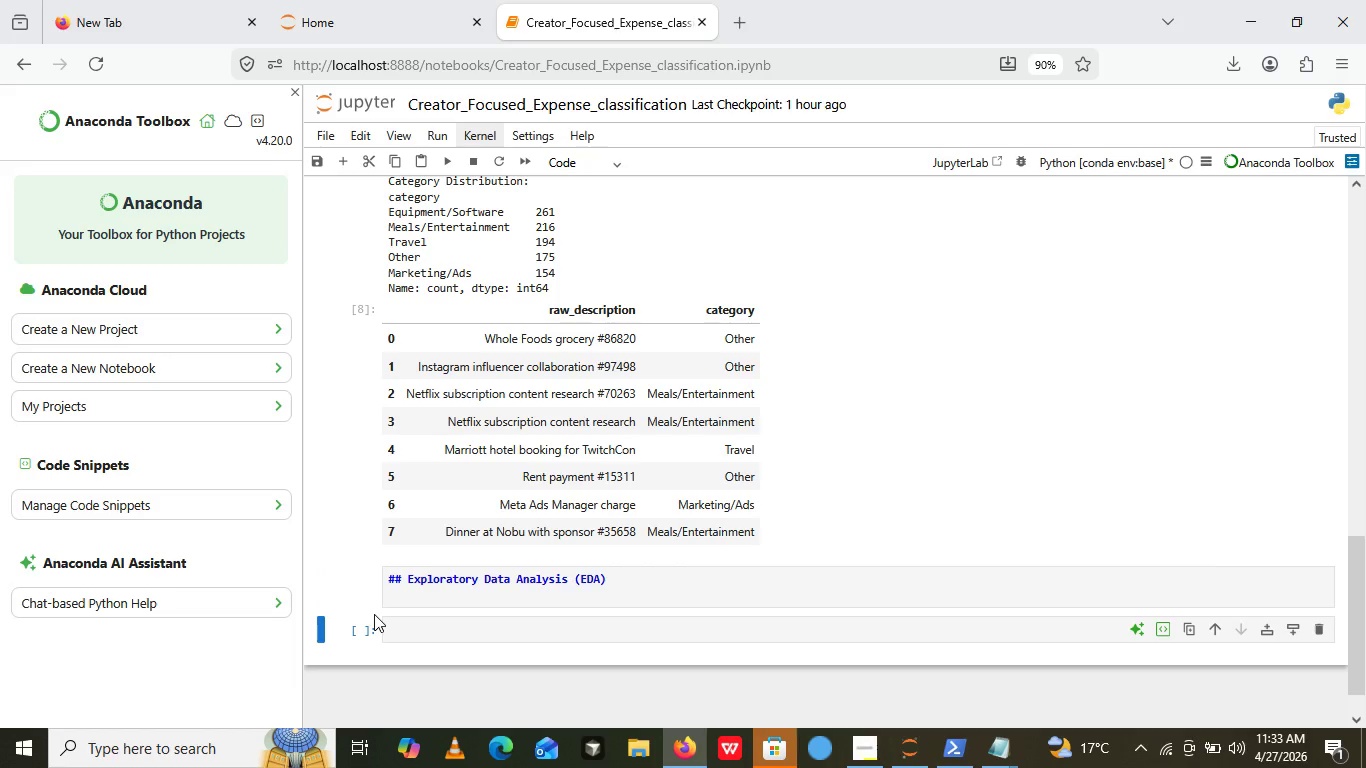 
type(be)
 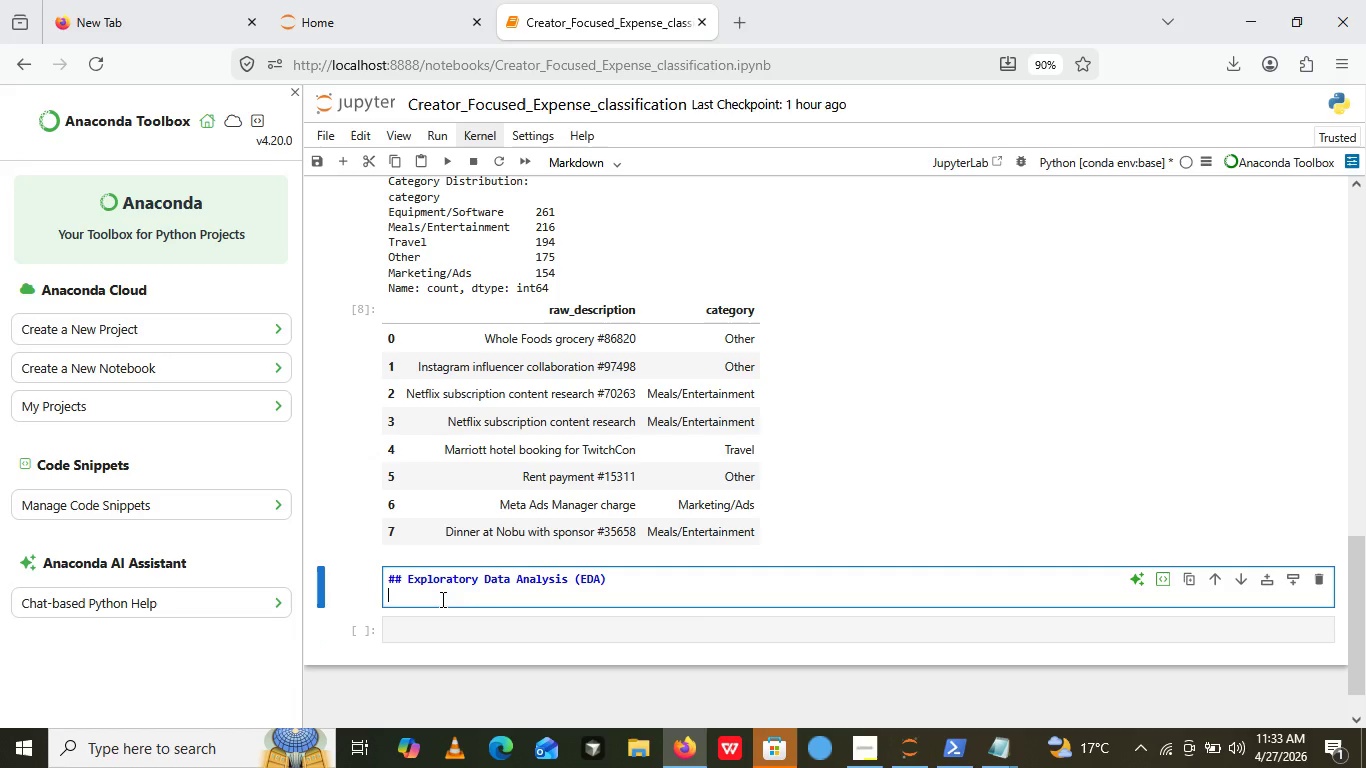 
left_click([441, 599])
 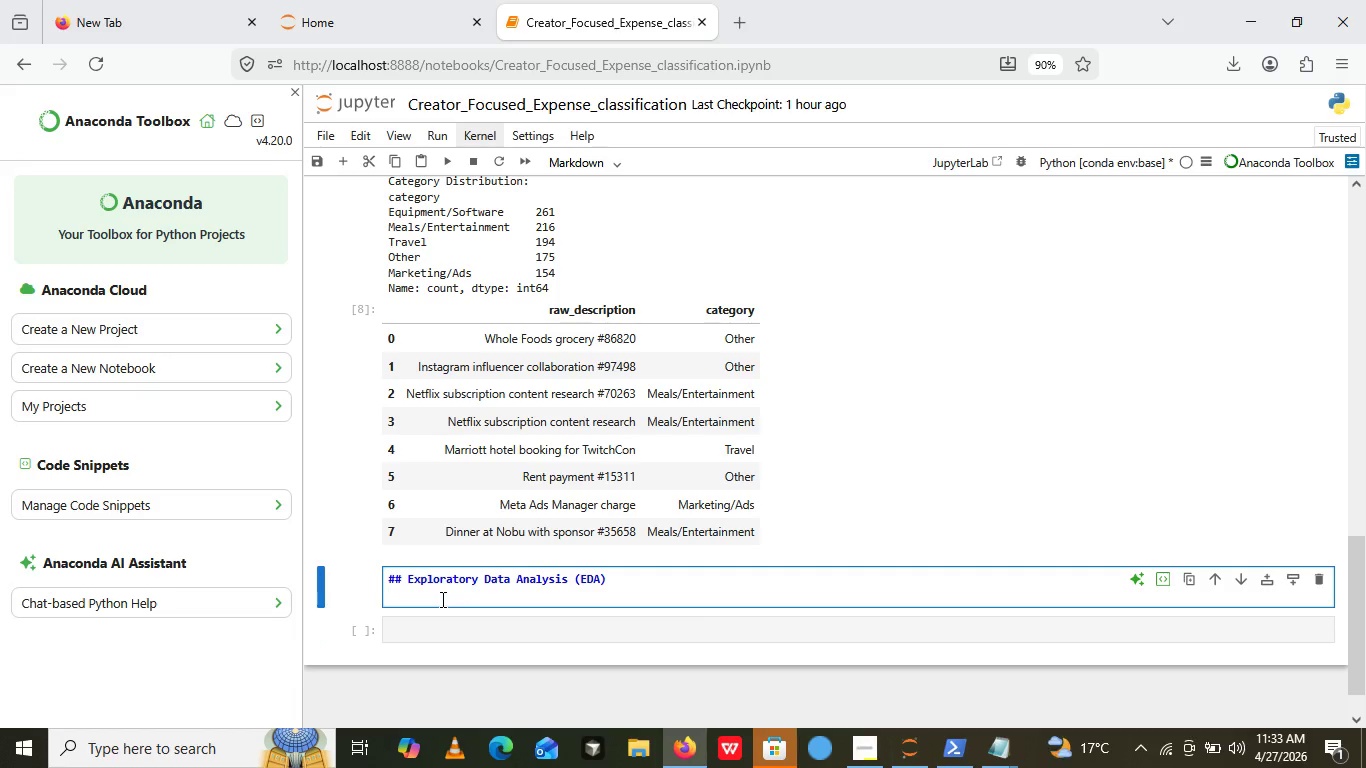 
wait(6.27)
 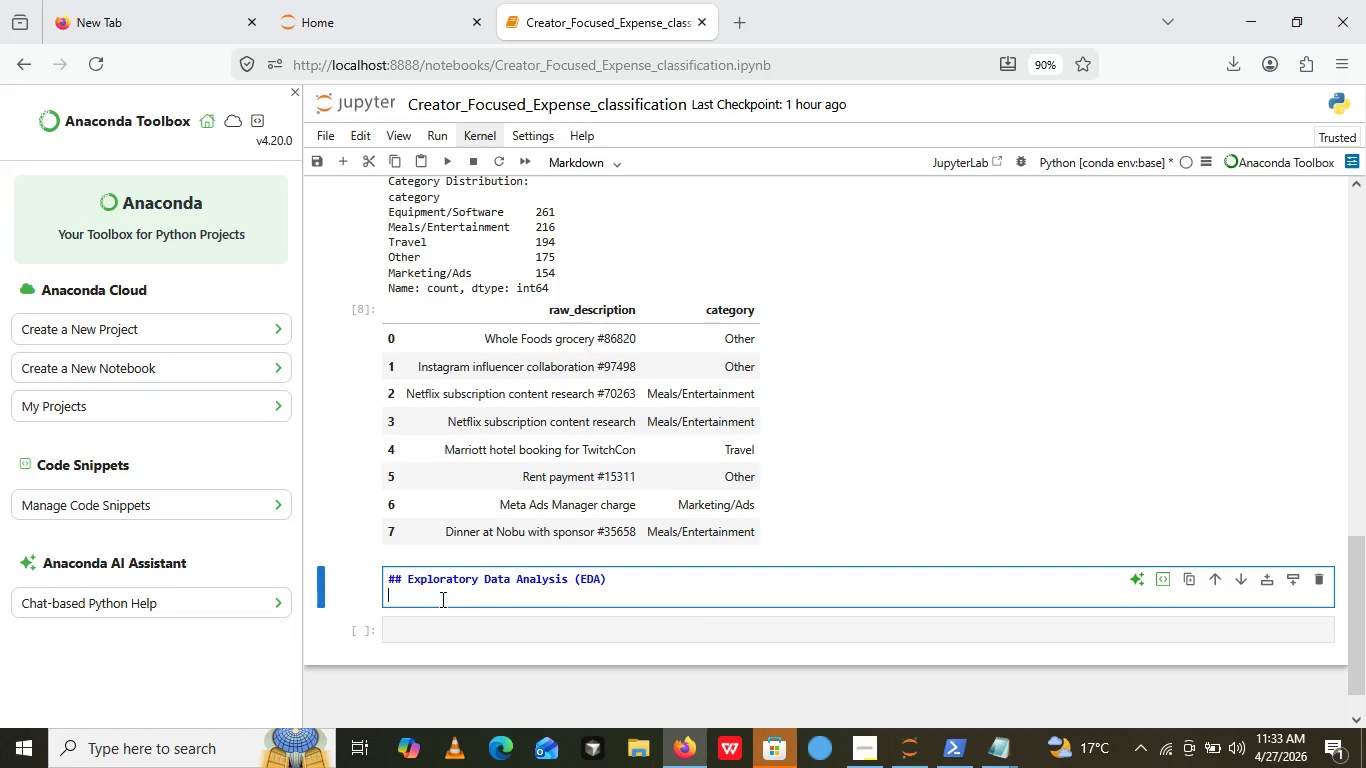 
type(before builing the modell.we)
key(Backspace)
key(Backspace)
key(Backspace)
type(, we analysis)
key(Backspace)
key(Backspace)
key(Backspace)
key(Backspace)
 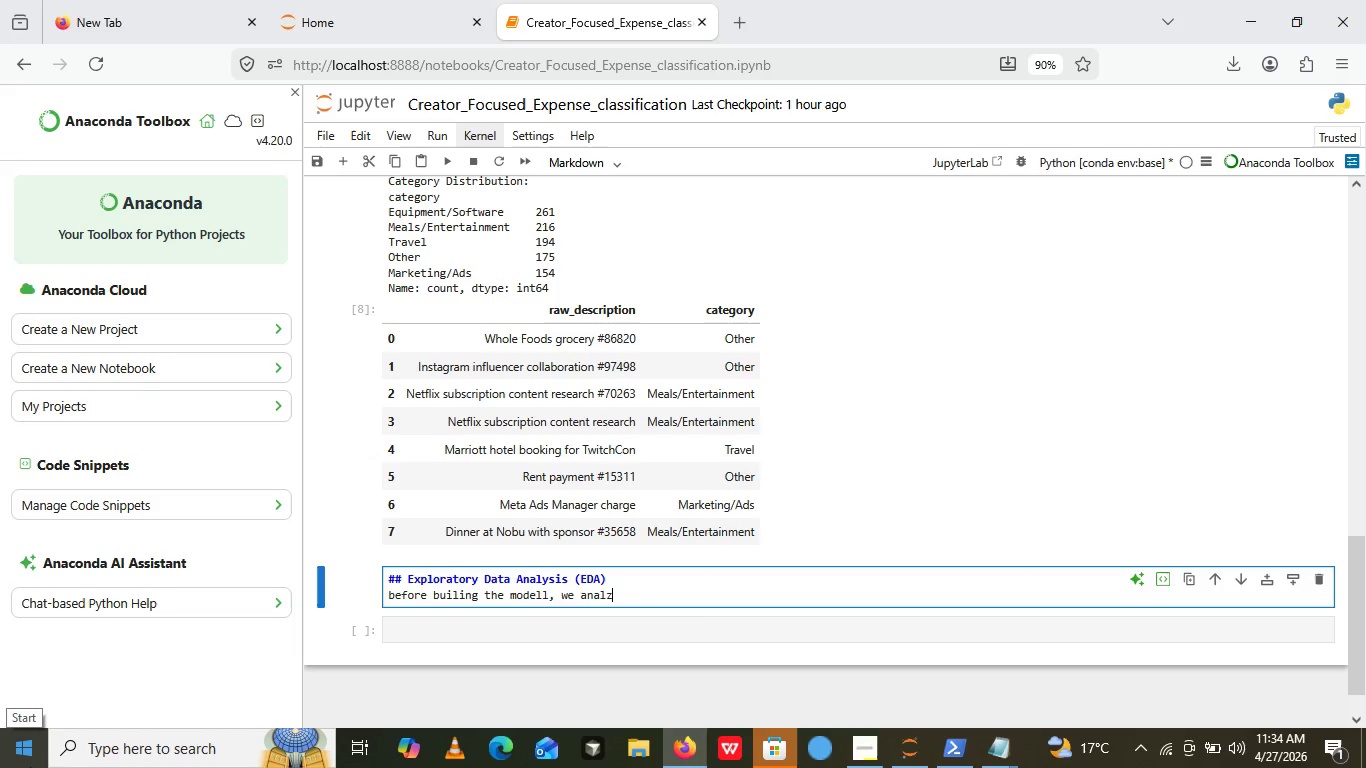 
type(ze the e)
key(Backspace)
type(raww transaction text to )
 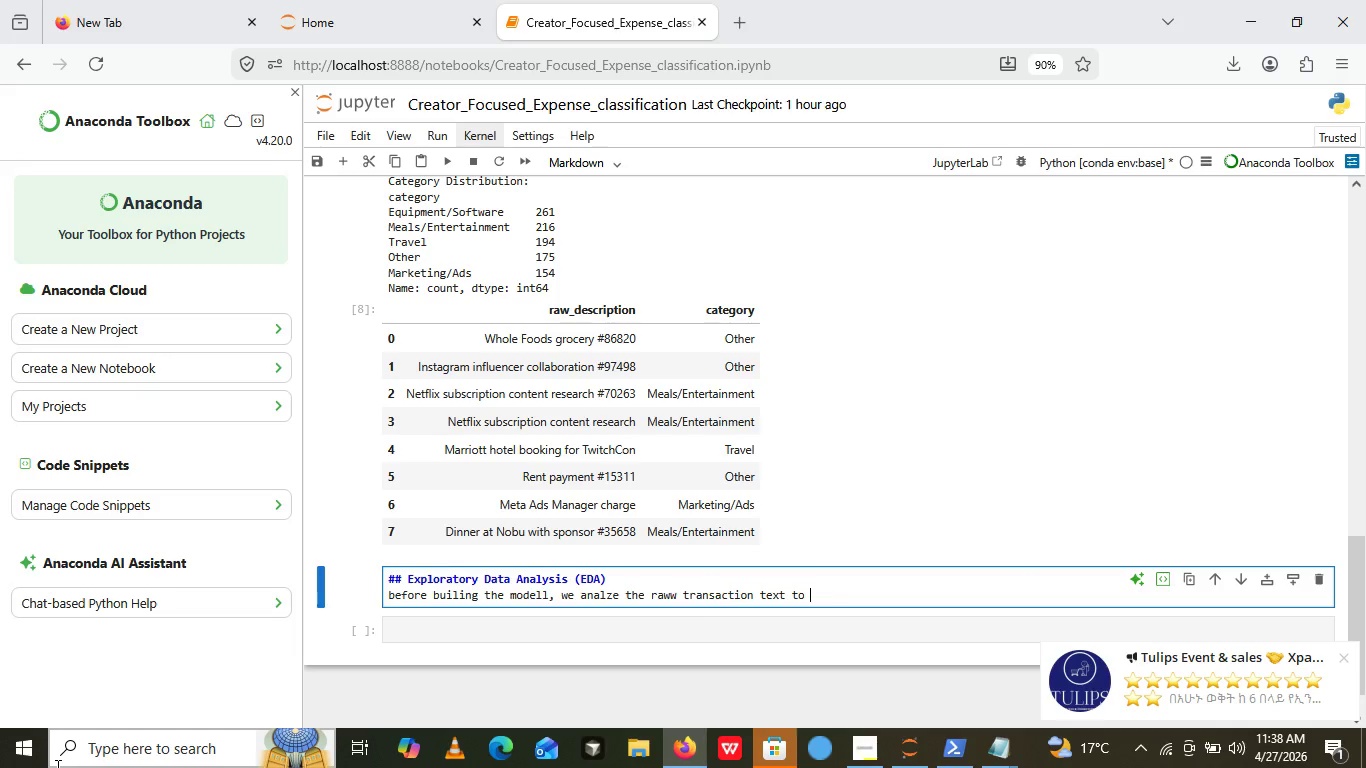 
wait(222.77)
 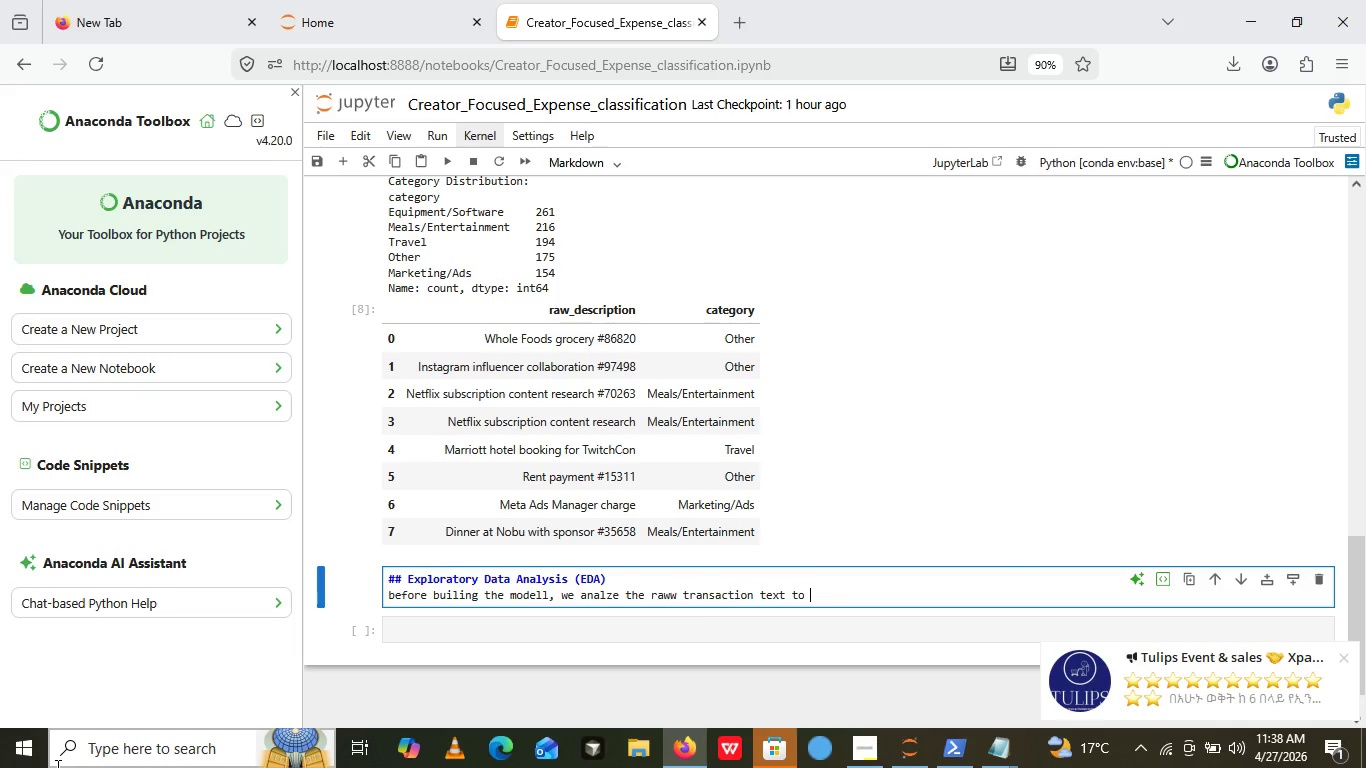 
type(Understaa)
key(Backspace)
type(nd its chat)
key(Backspace)
type(racteristic)
 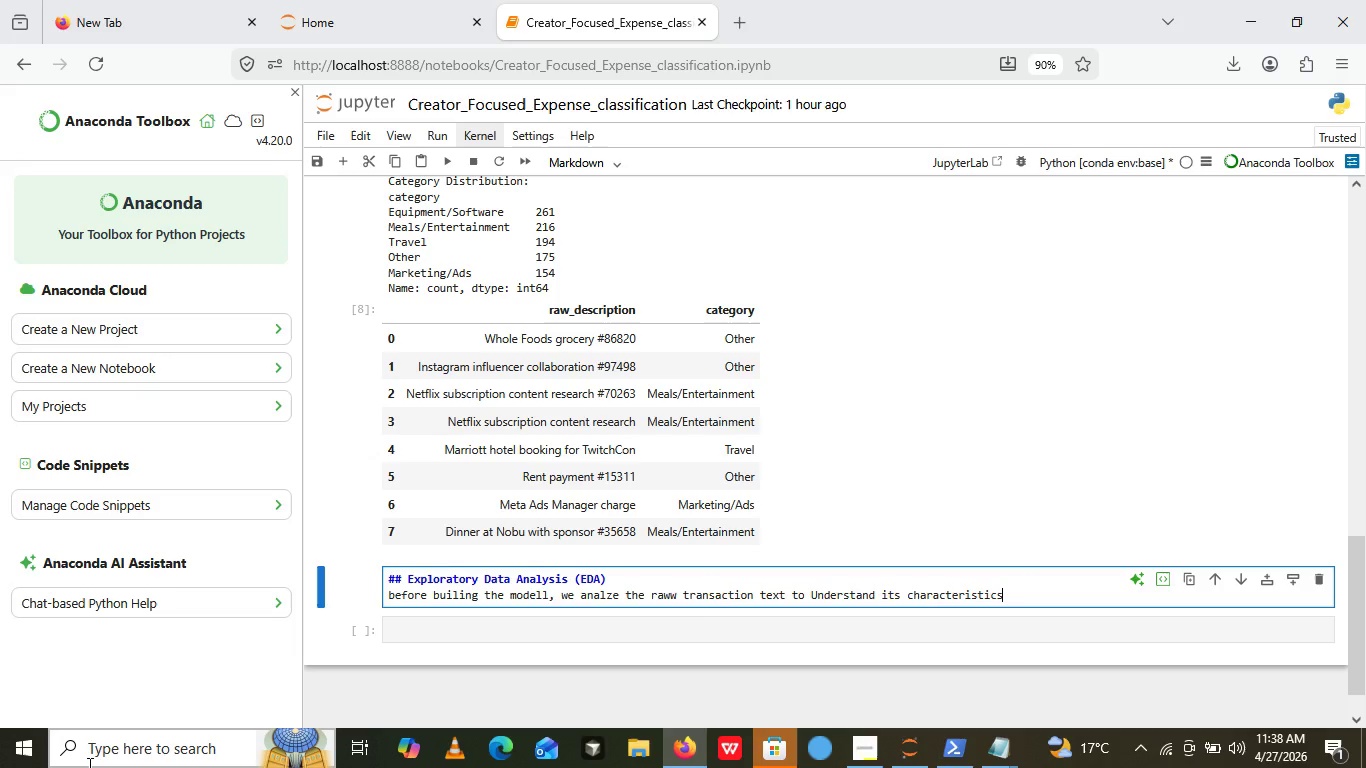 
key(S)
 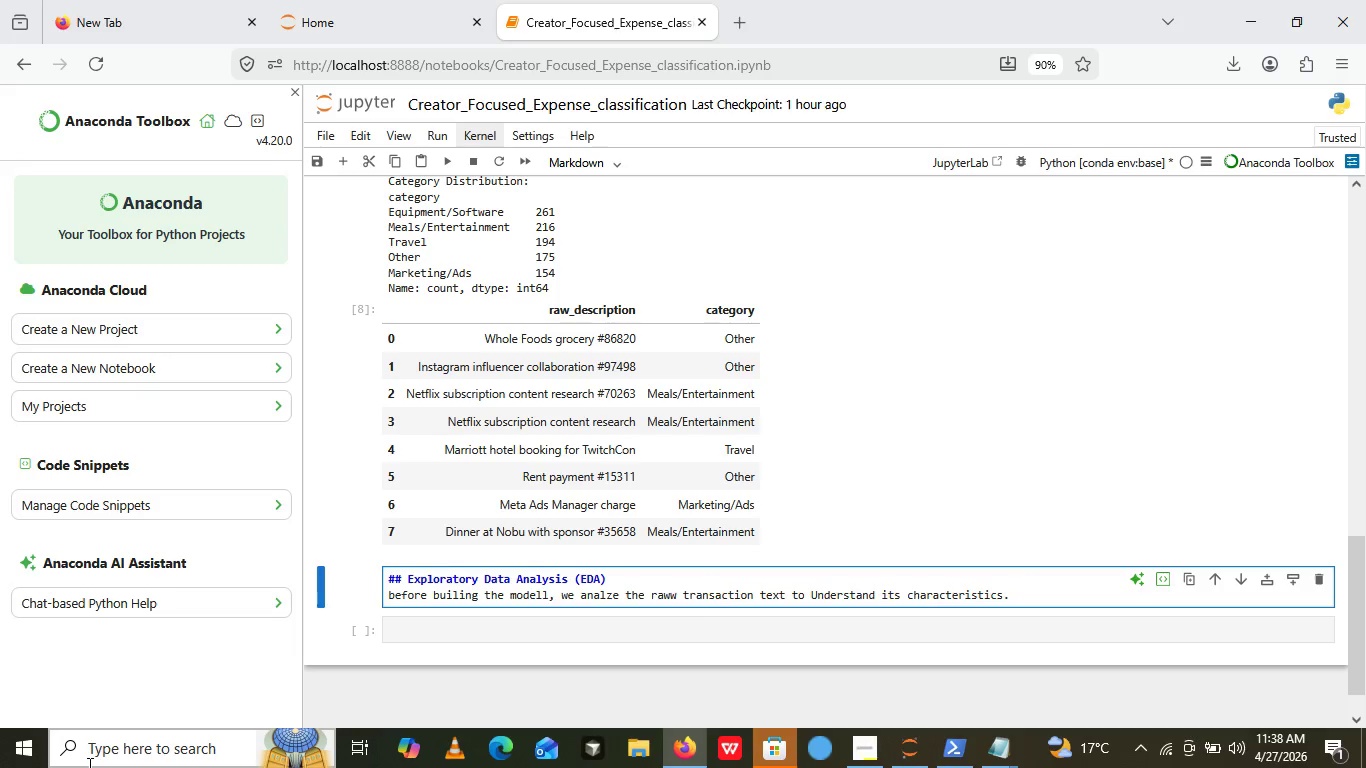 
key(Period)
 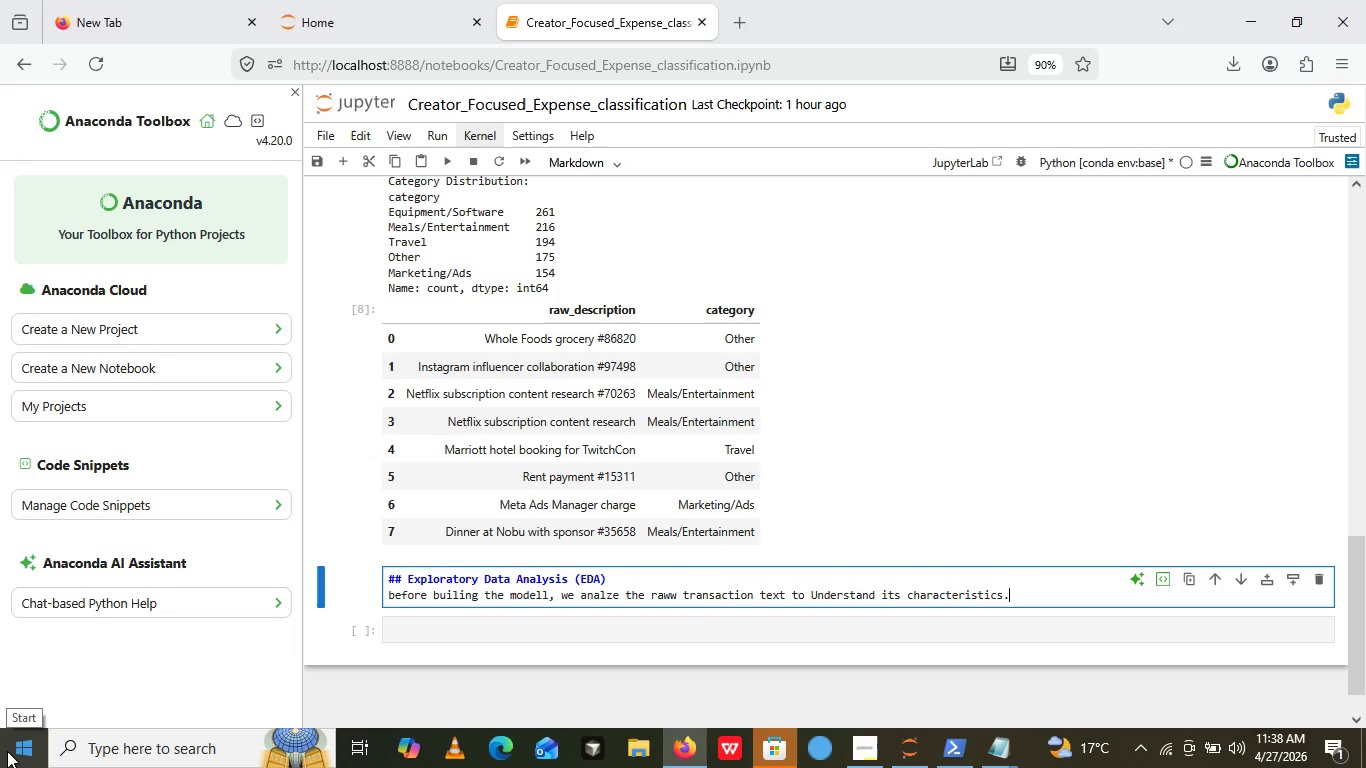 
wait(10.2)
 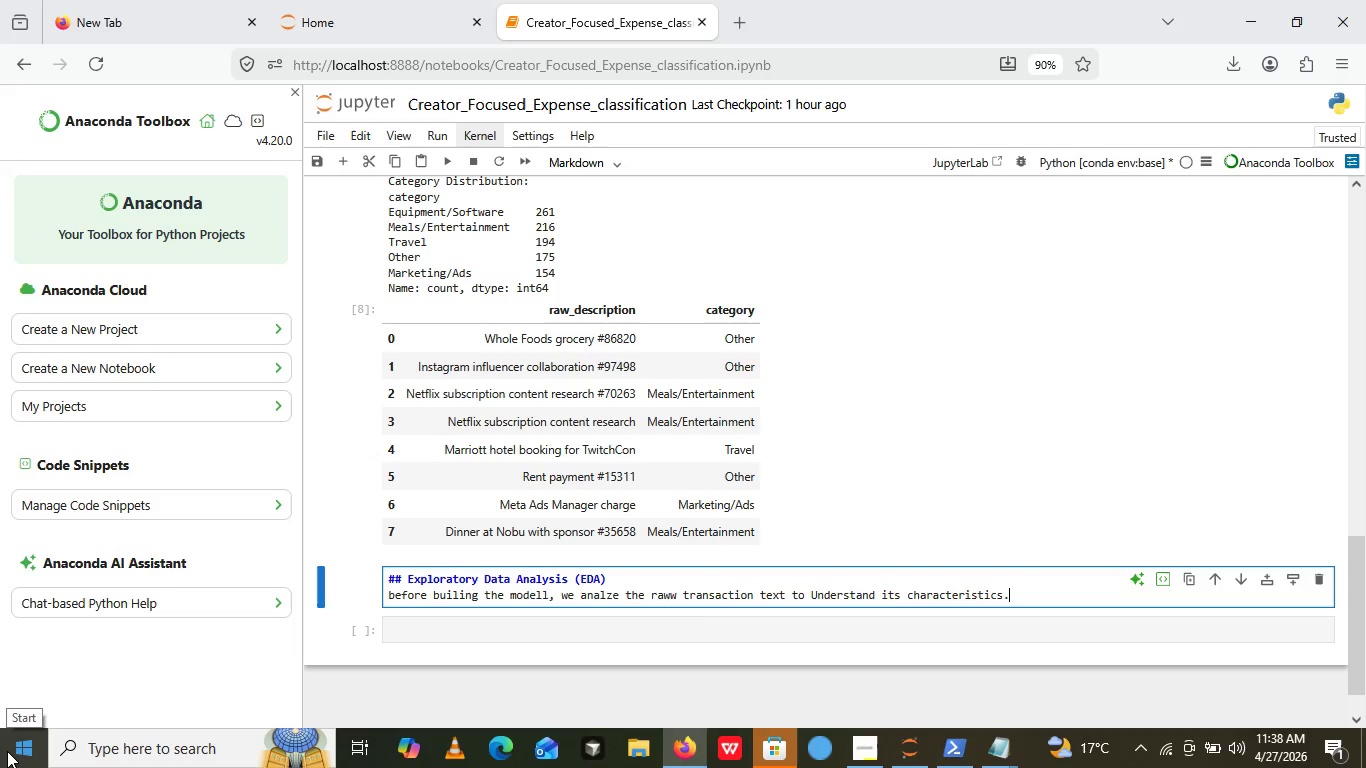 
left_click([462, 593])
 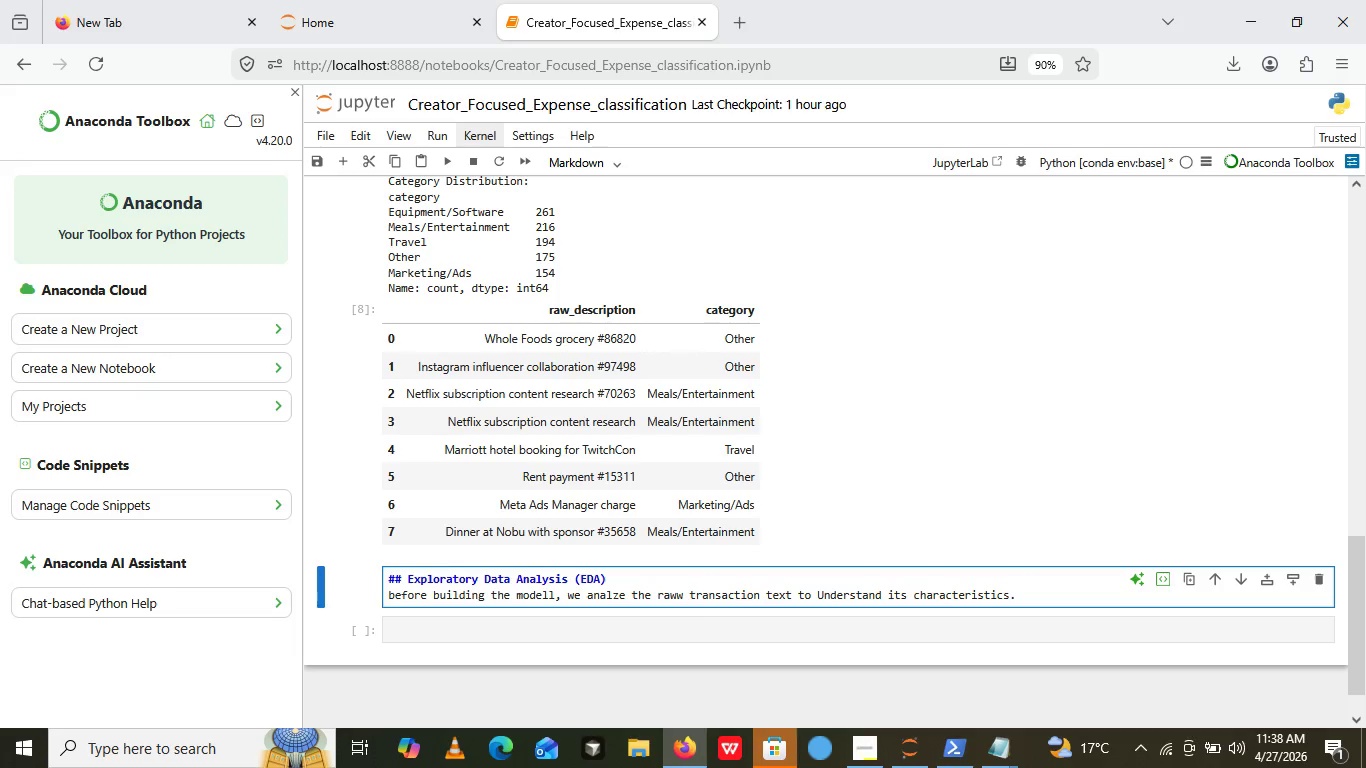 
key(D)
 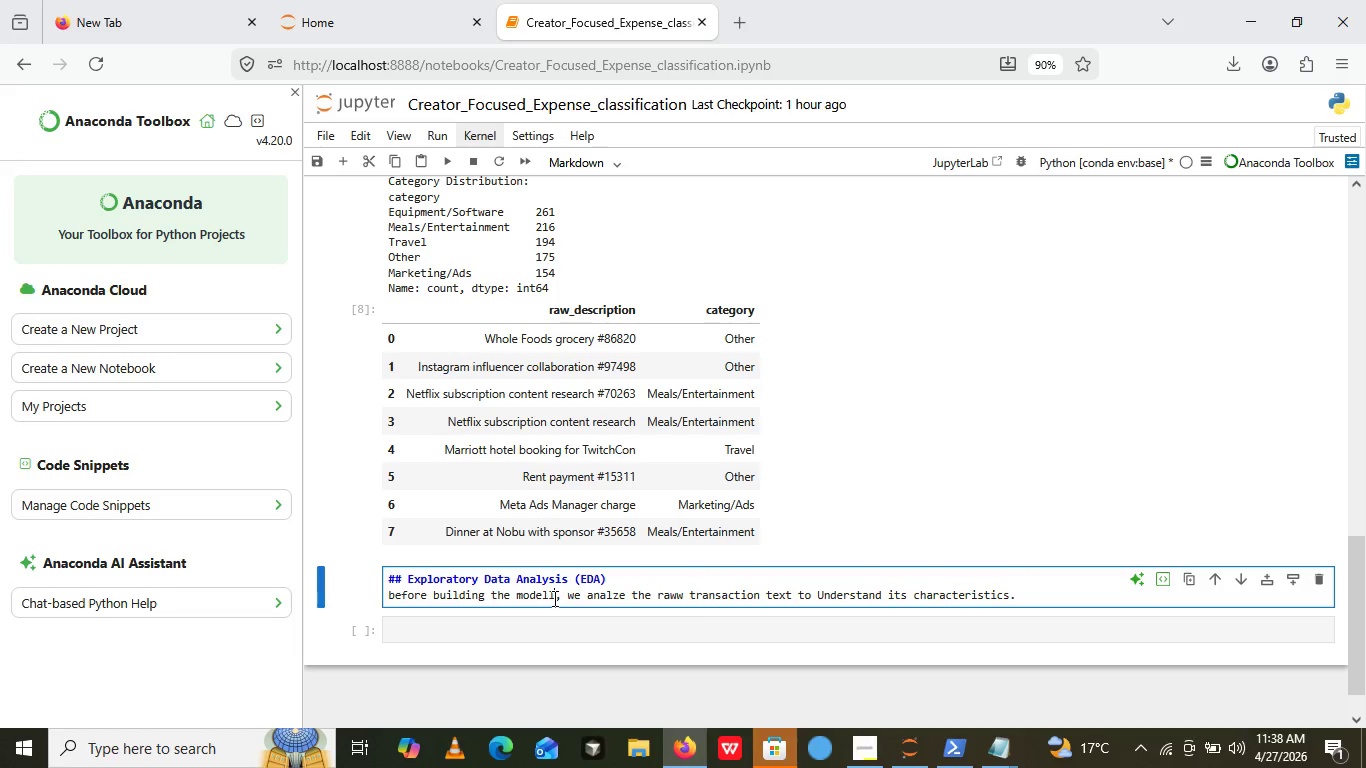 
left_click([553, 598])
 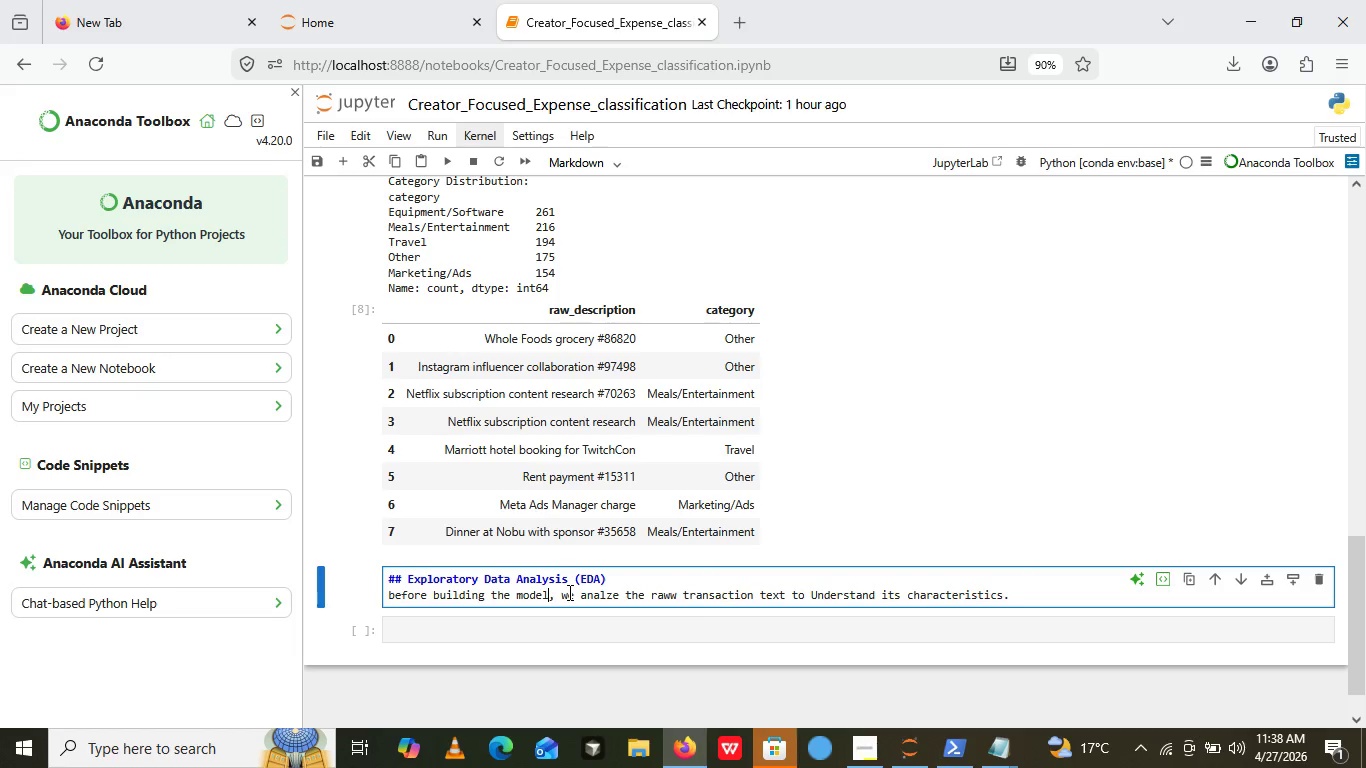 
key(Backspace)
 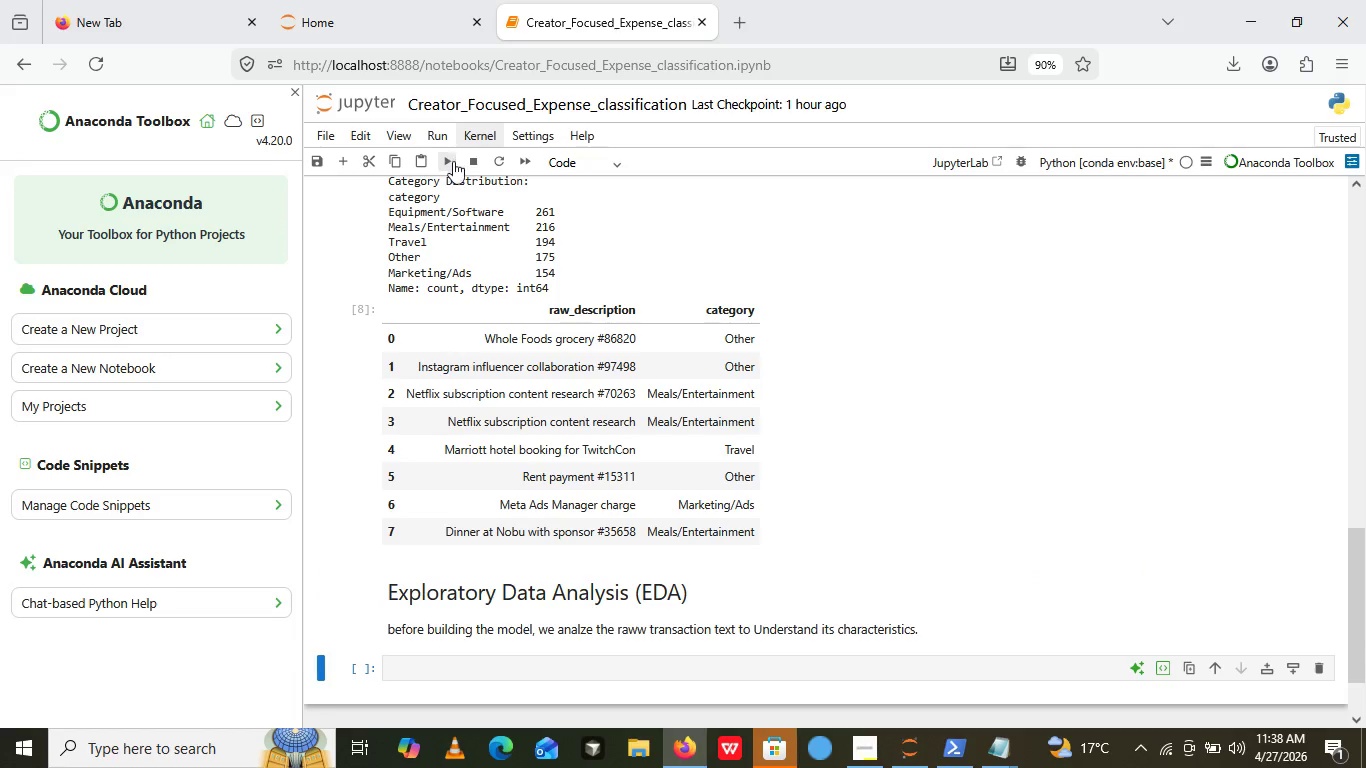 
left_click([453, 157])
 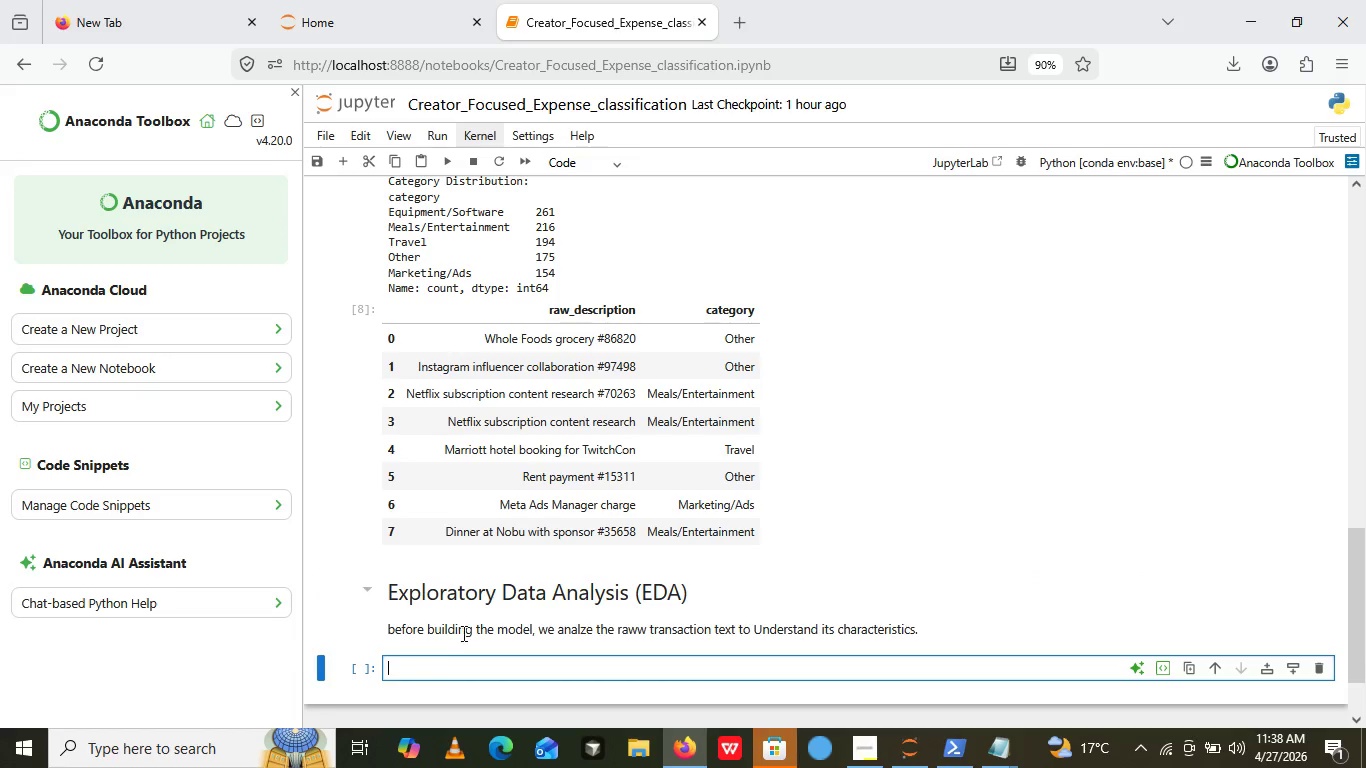 
left_click([417, 663])
 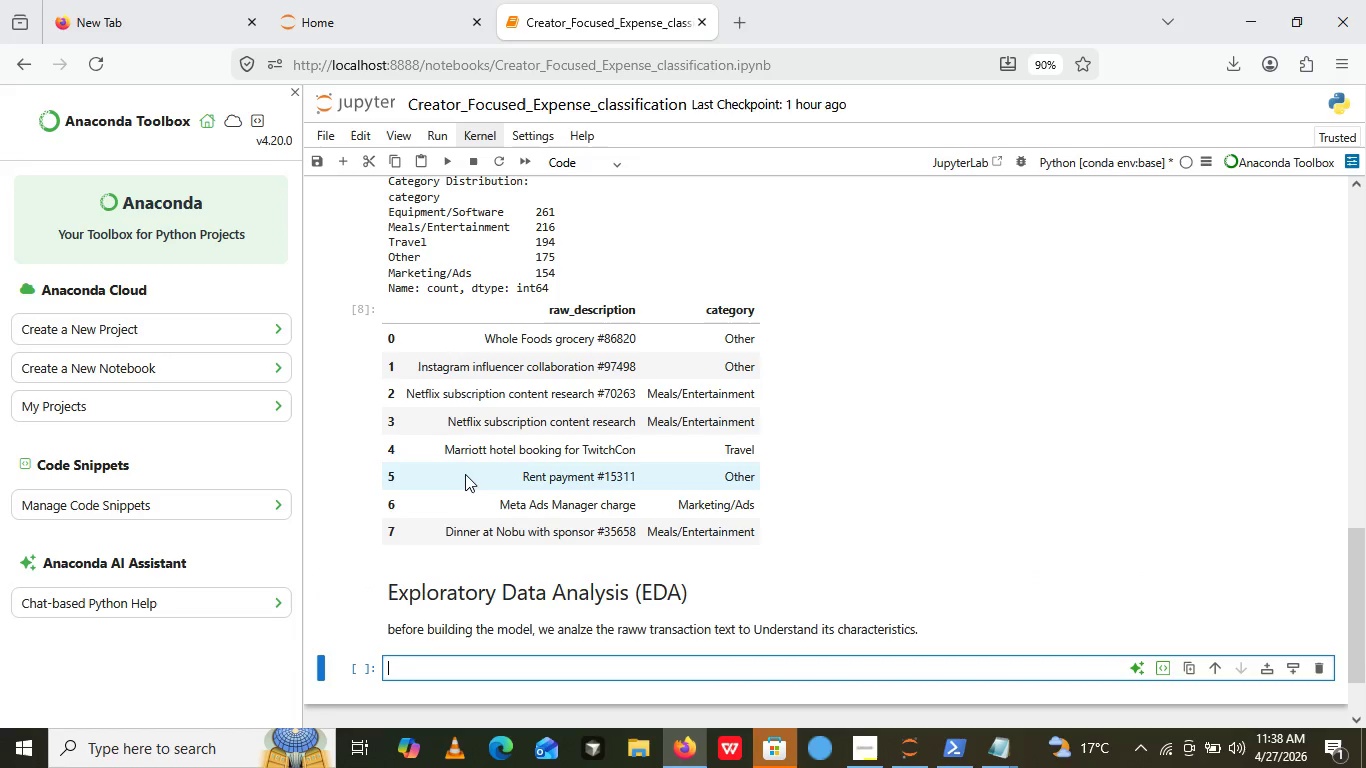 
left_click([465, 474])
 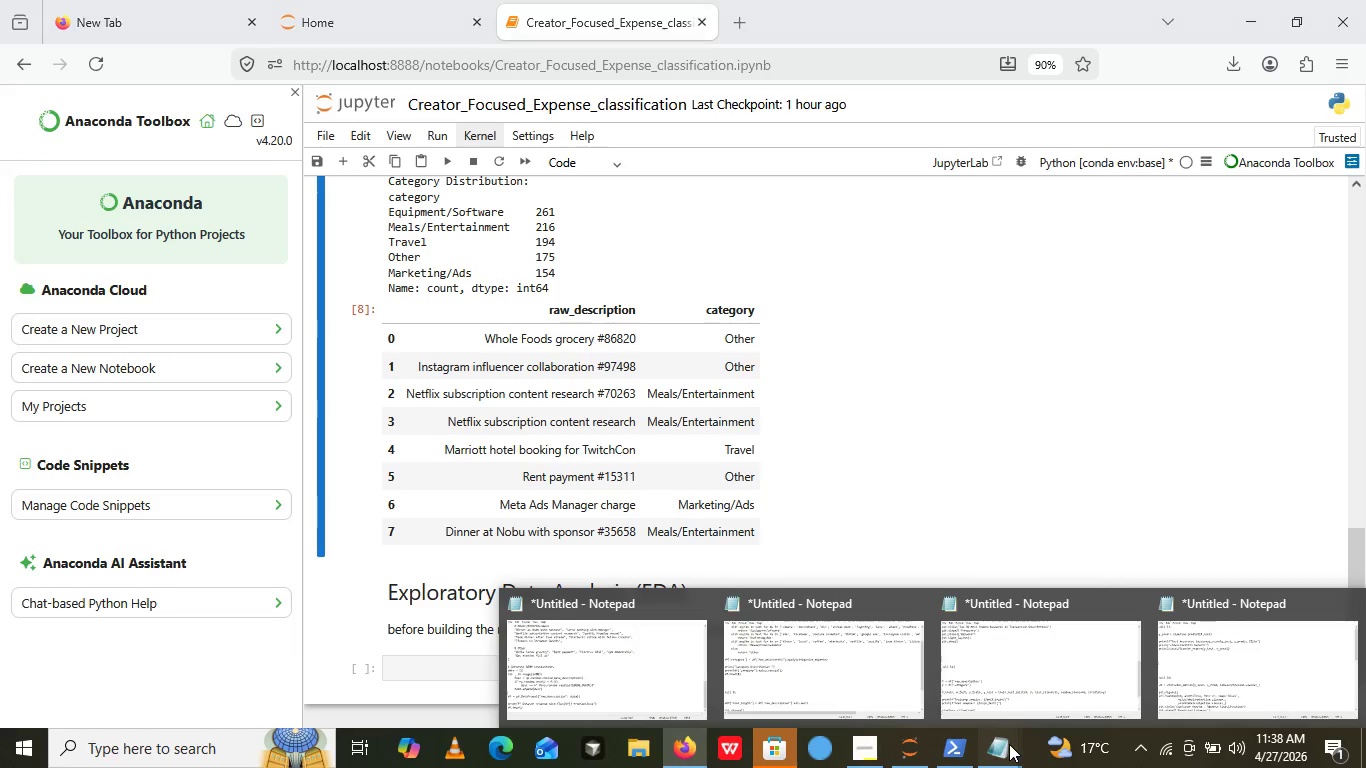 
left_click([1009, 744])
 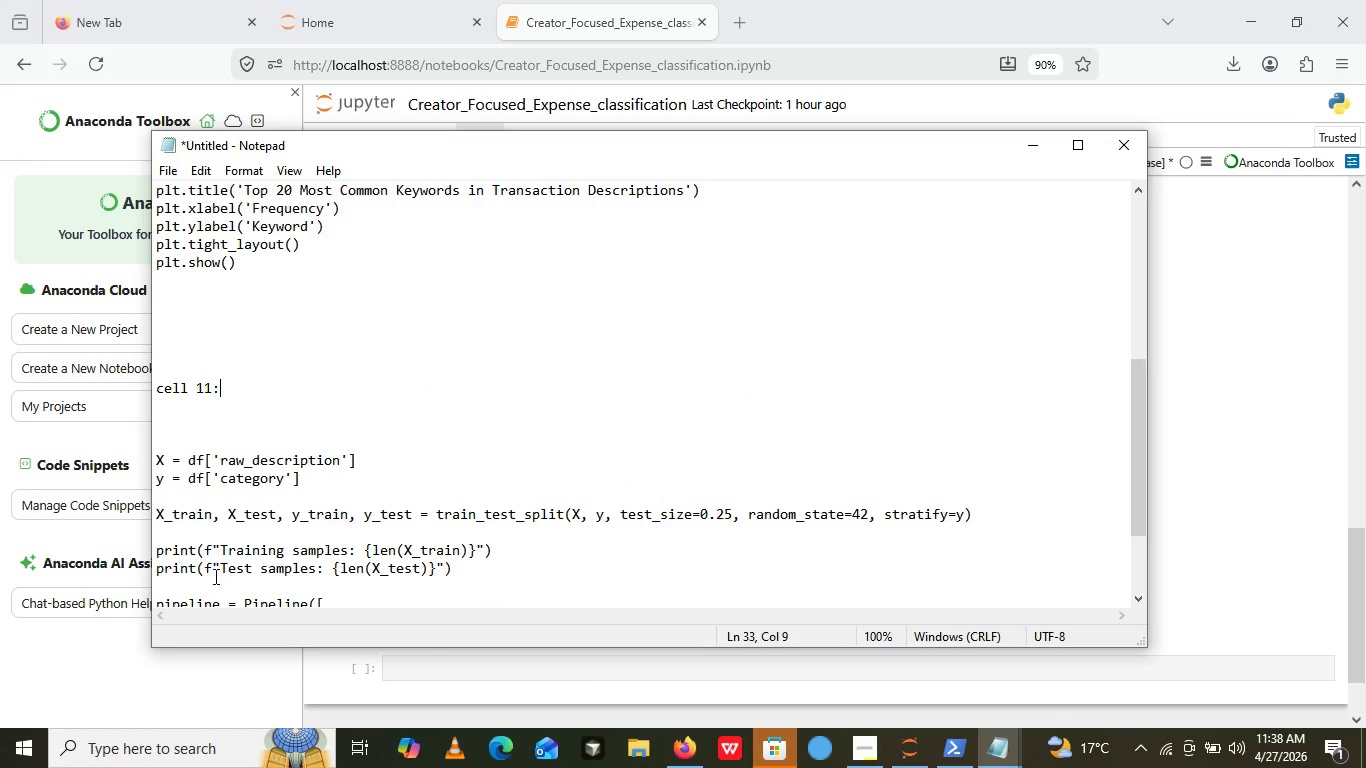 
left_click([954, 678])
 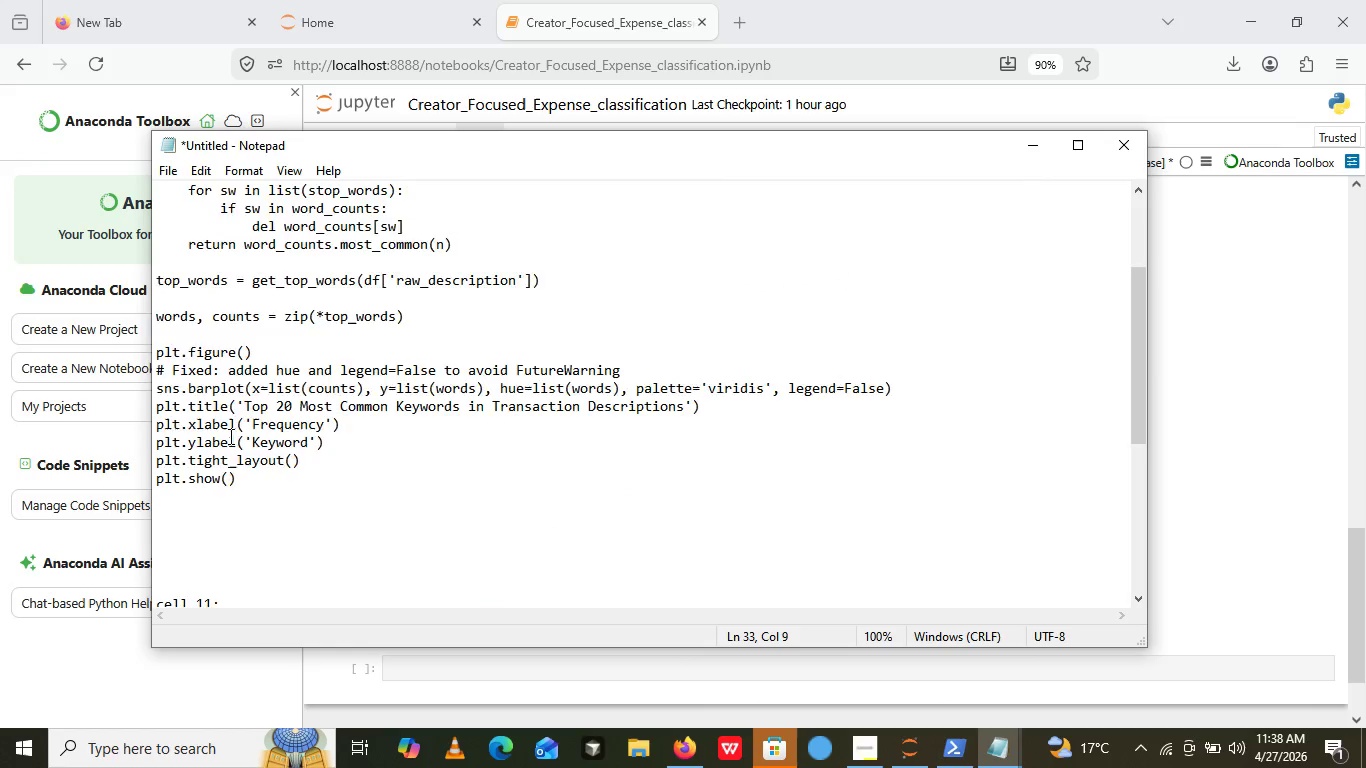 
scroll: coordinate [229, 436], scroll_direction: up, amount: 10.0
 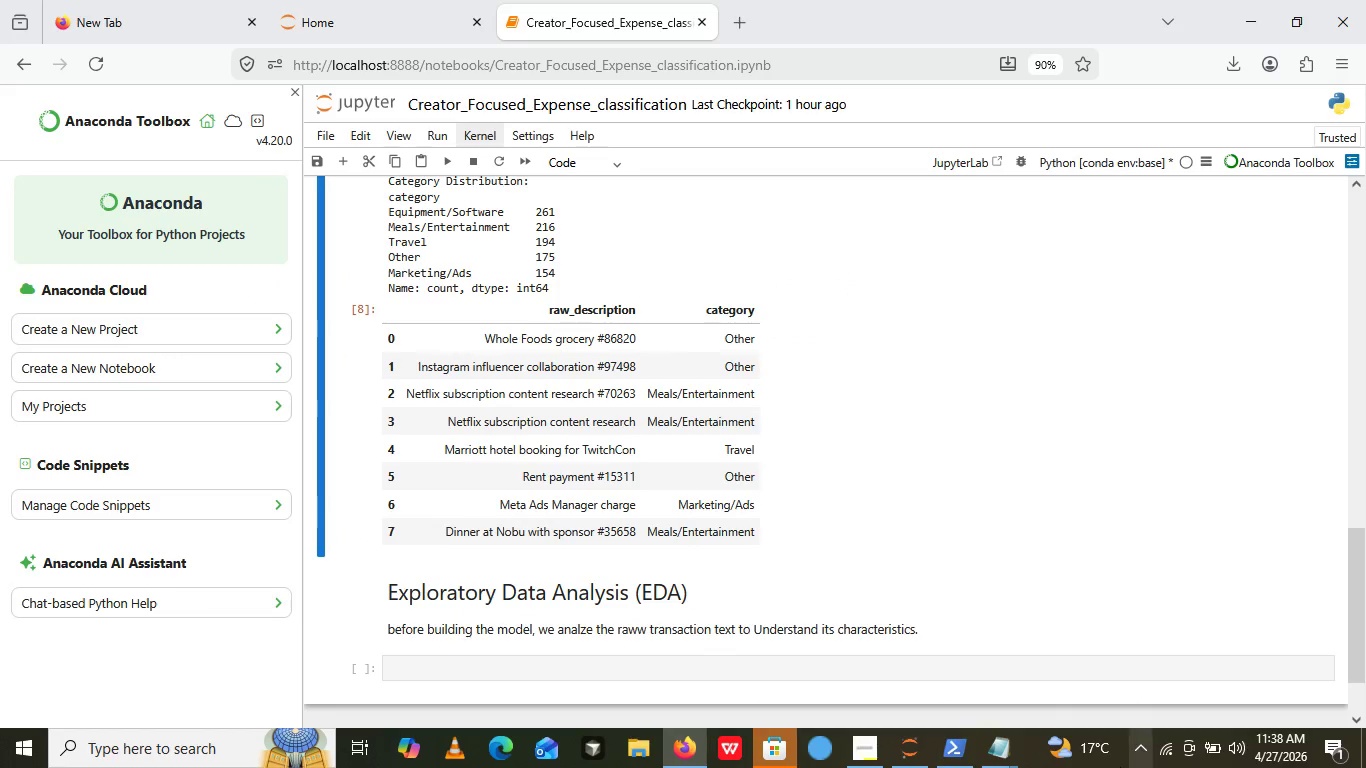 
left_click([1040, 156])
 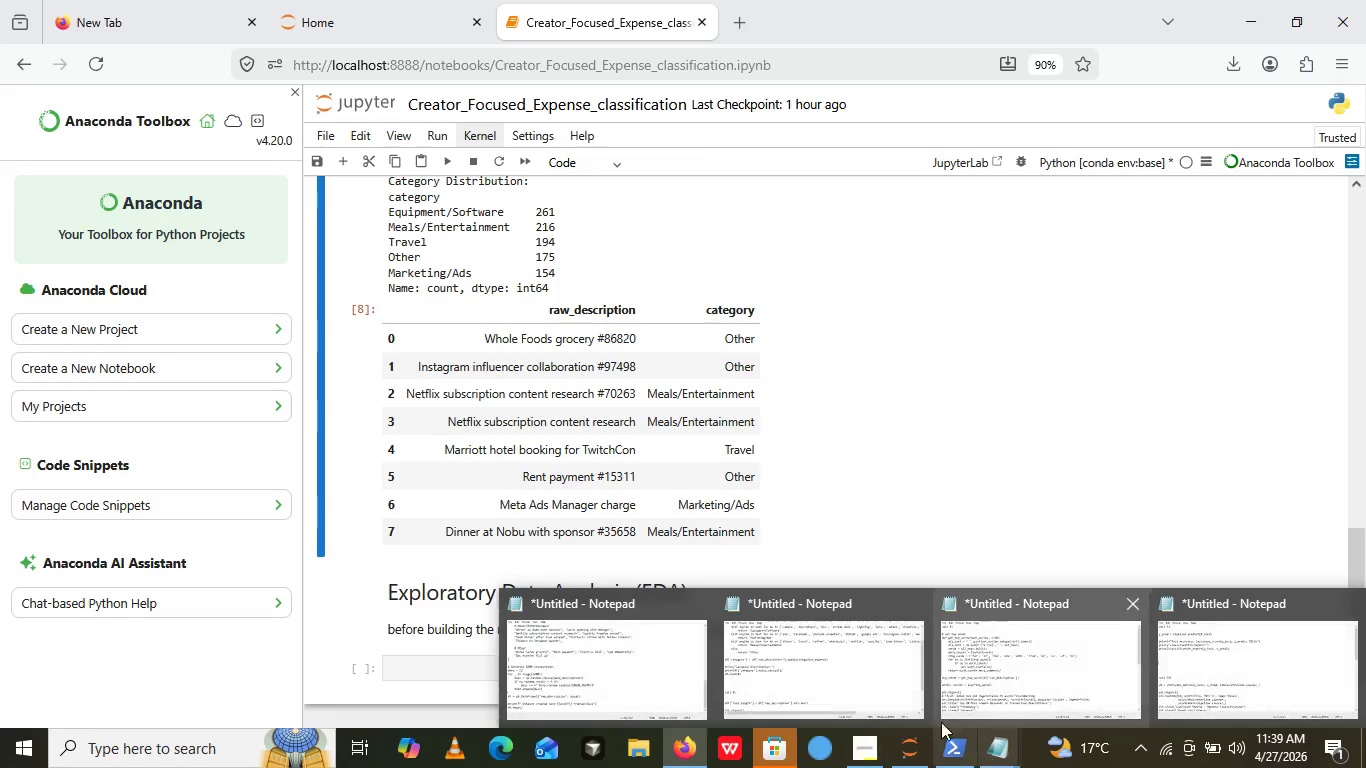 
left_click([814, 675])
 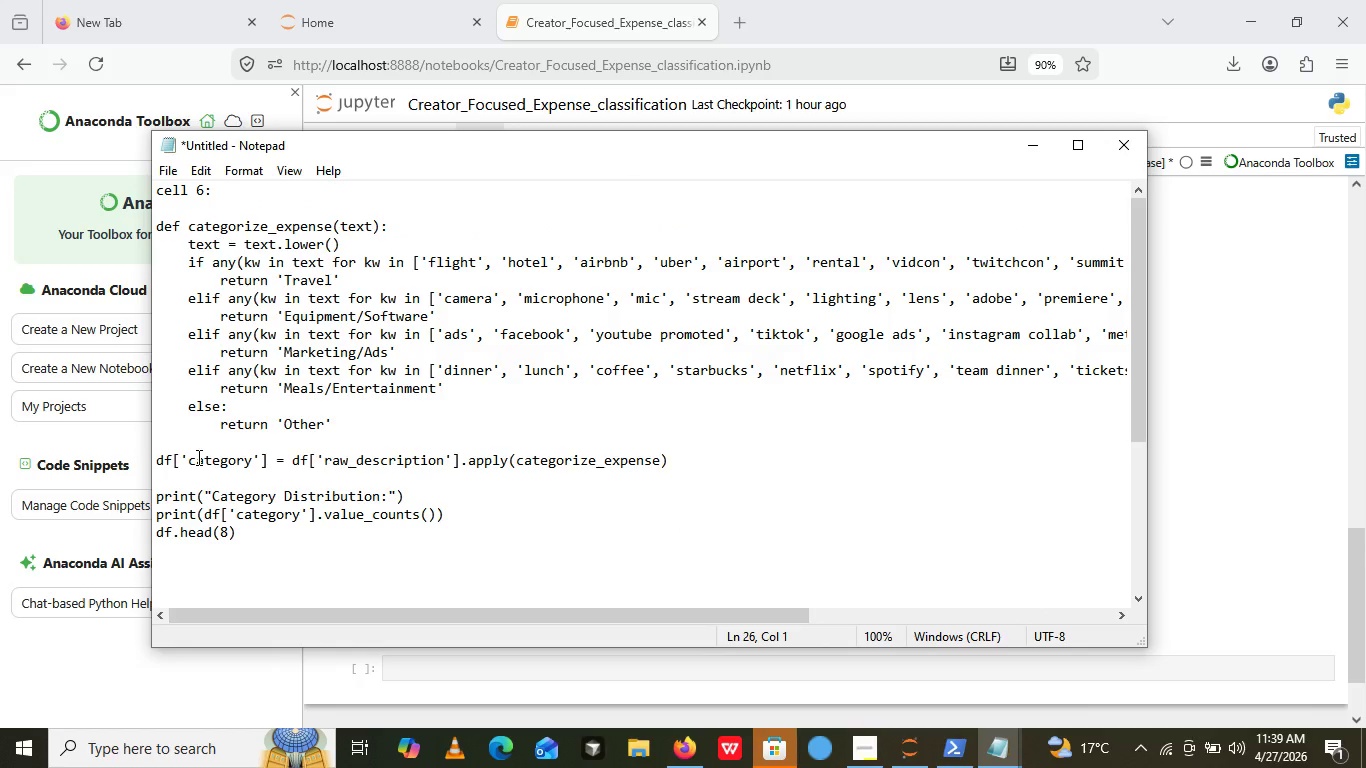 
scroll: coordinate [197, 457], scroll_direction: up, amount: 5.0
 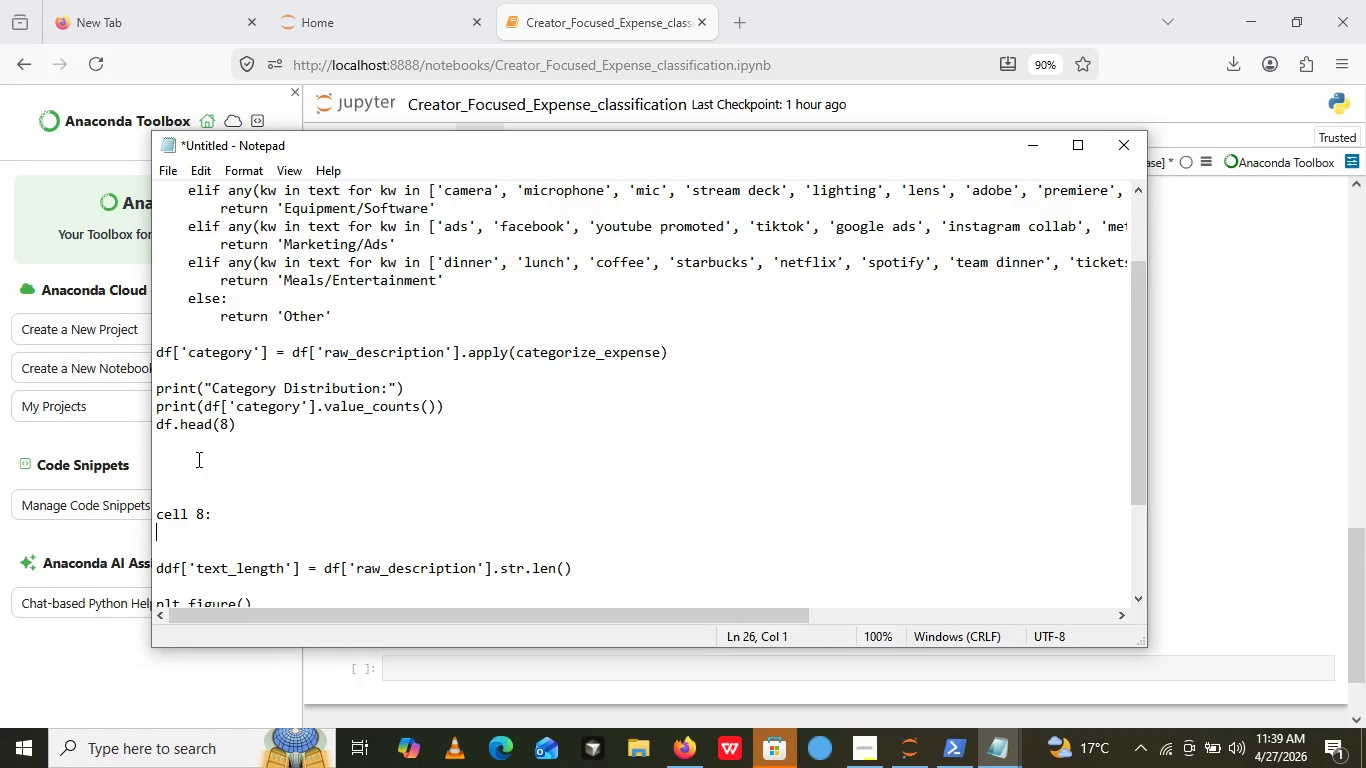 
scroll: coordinate [203, 468], scroll_direction: down, amount: 2.0
 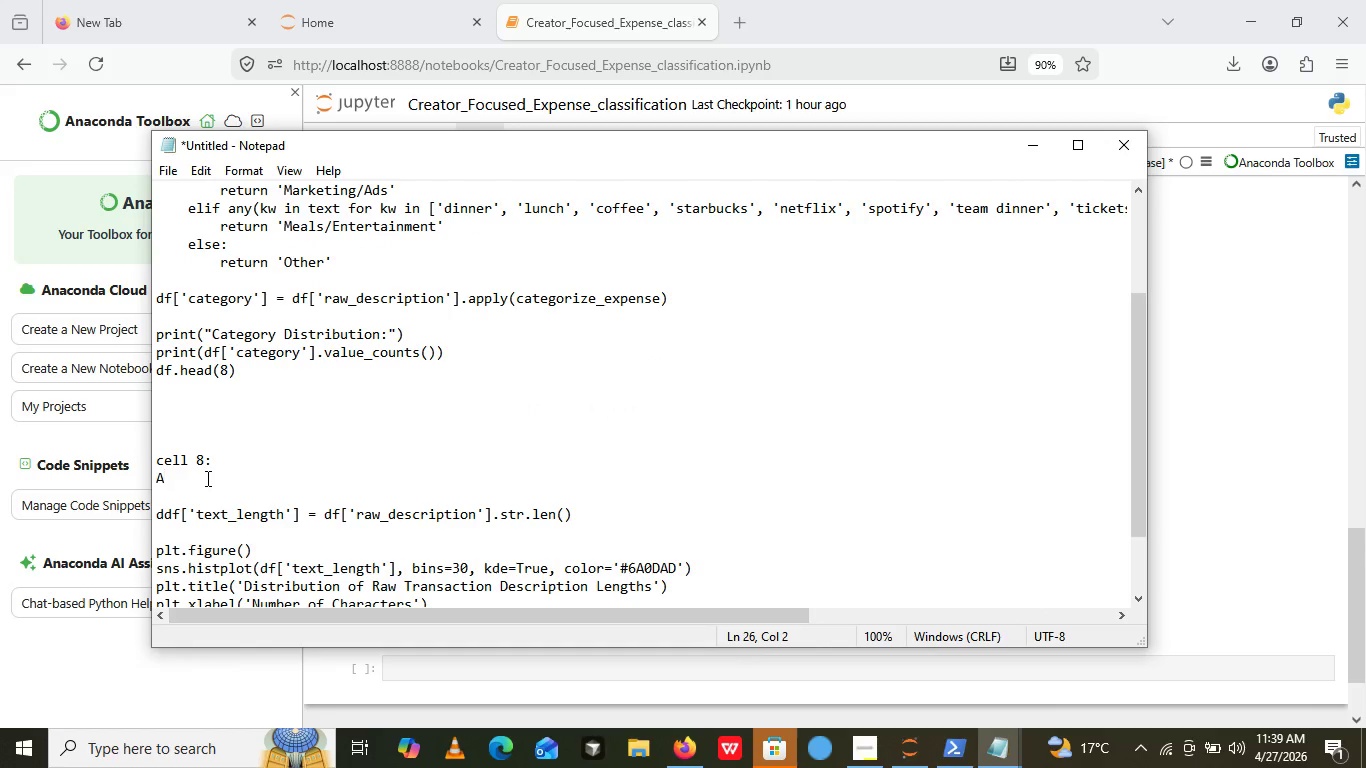 
hold_key(key=CapsLock, duration=0.39)
 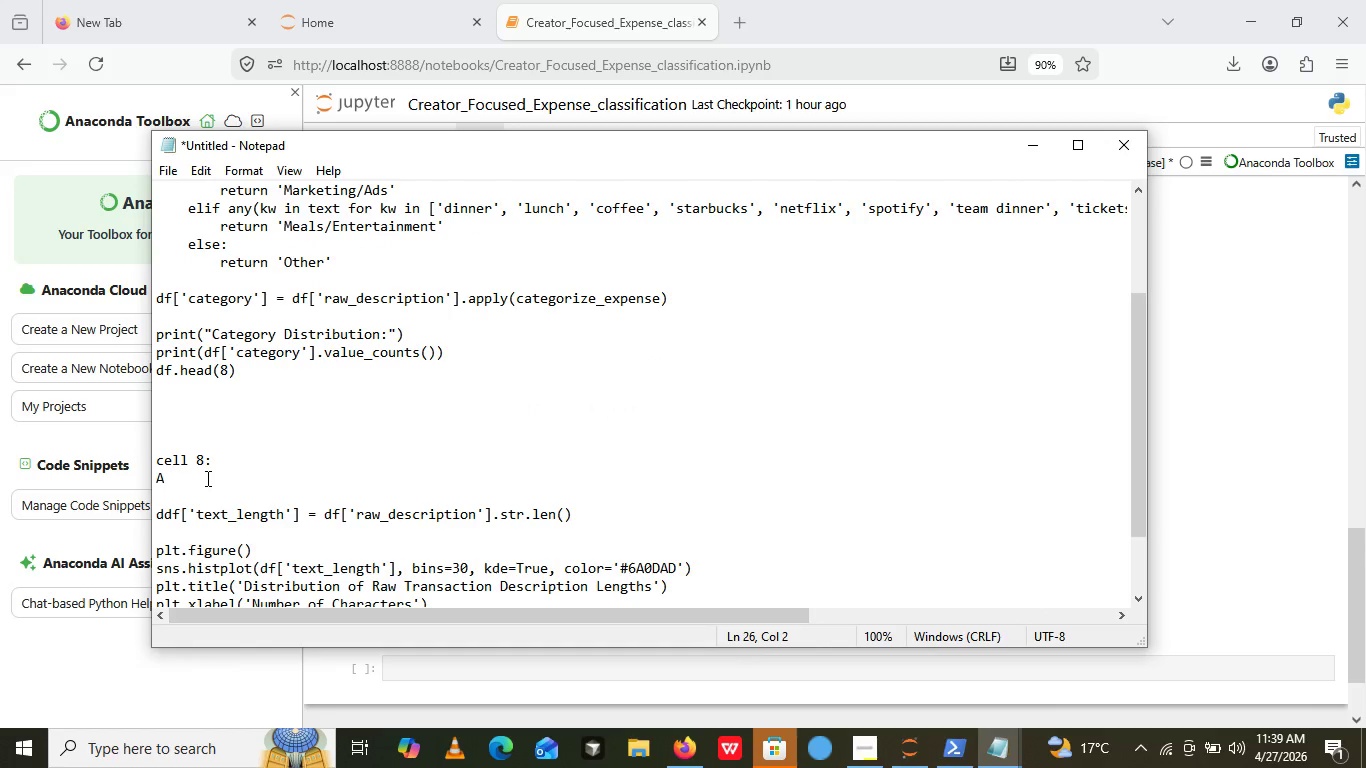 
hold_key(key=A, duration=0.38)
 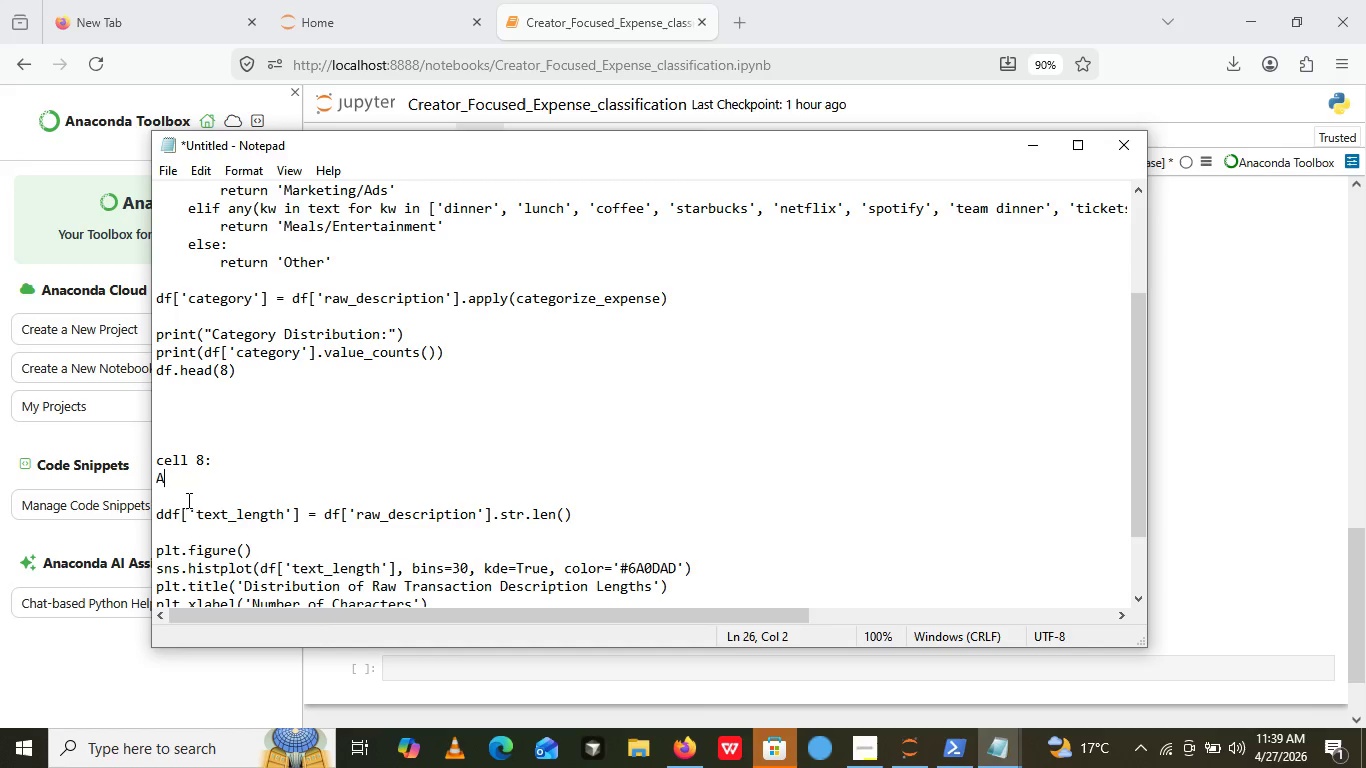 
wait(6.41)
 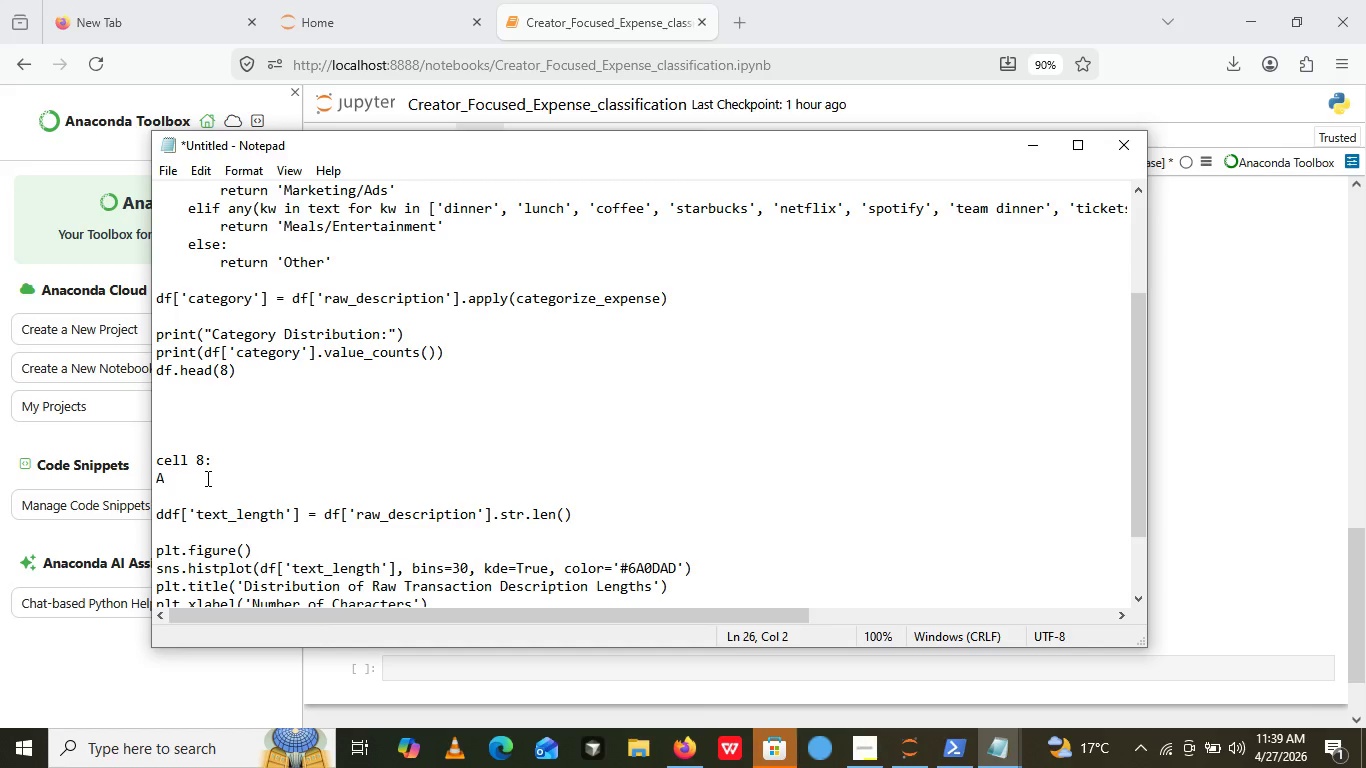 
key(Backspace)
 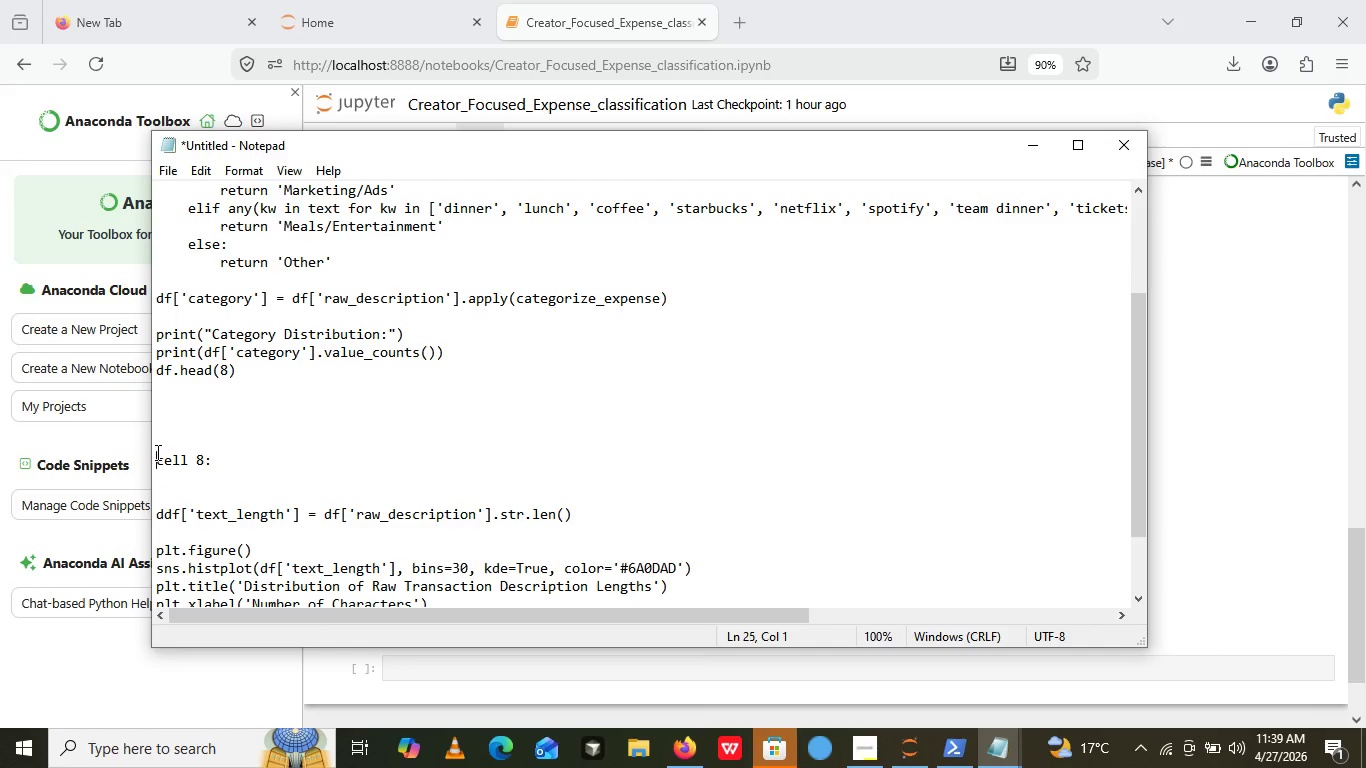 
left_click_drag(start_coordinate=[156, 452], to_coordinate=[814, 613])
 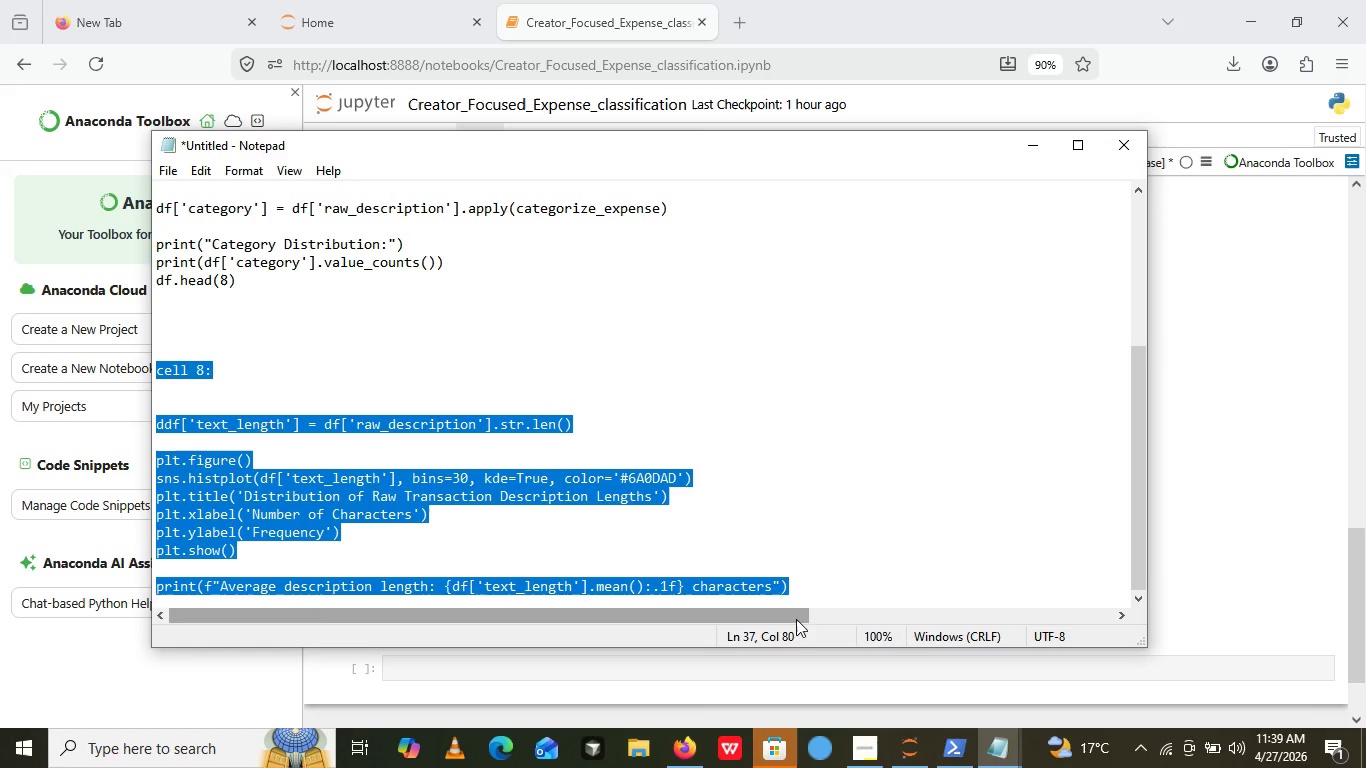 
key(Control+C)
 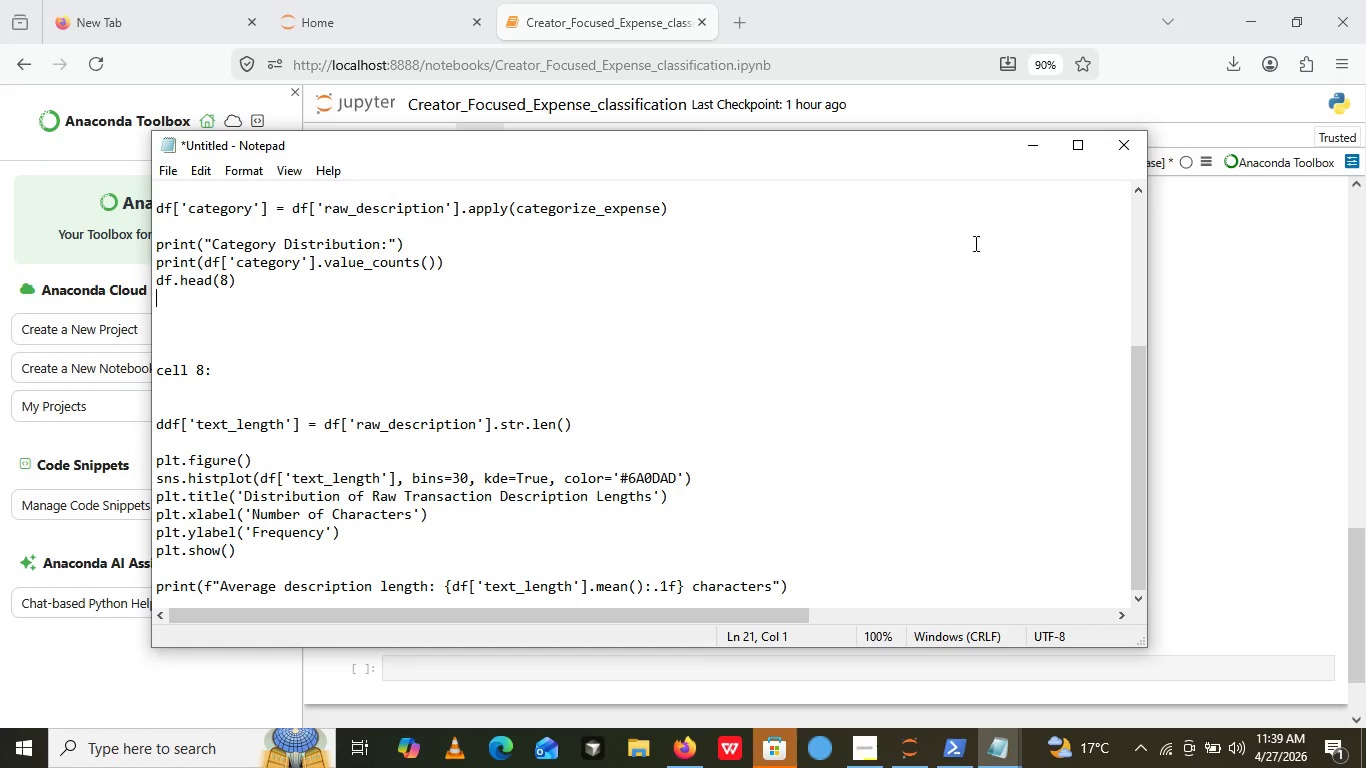 
left_click([860, 306])
 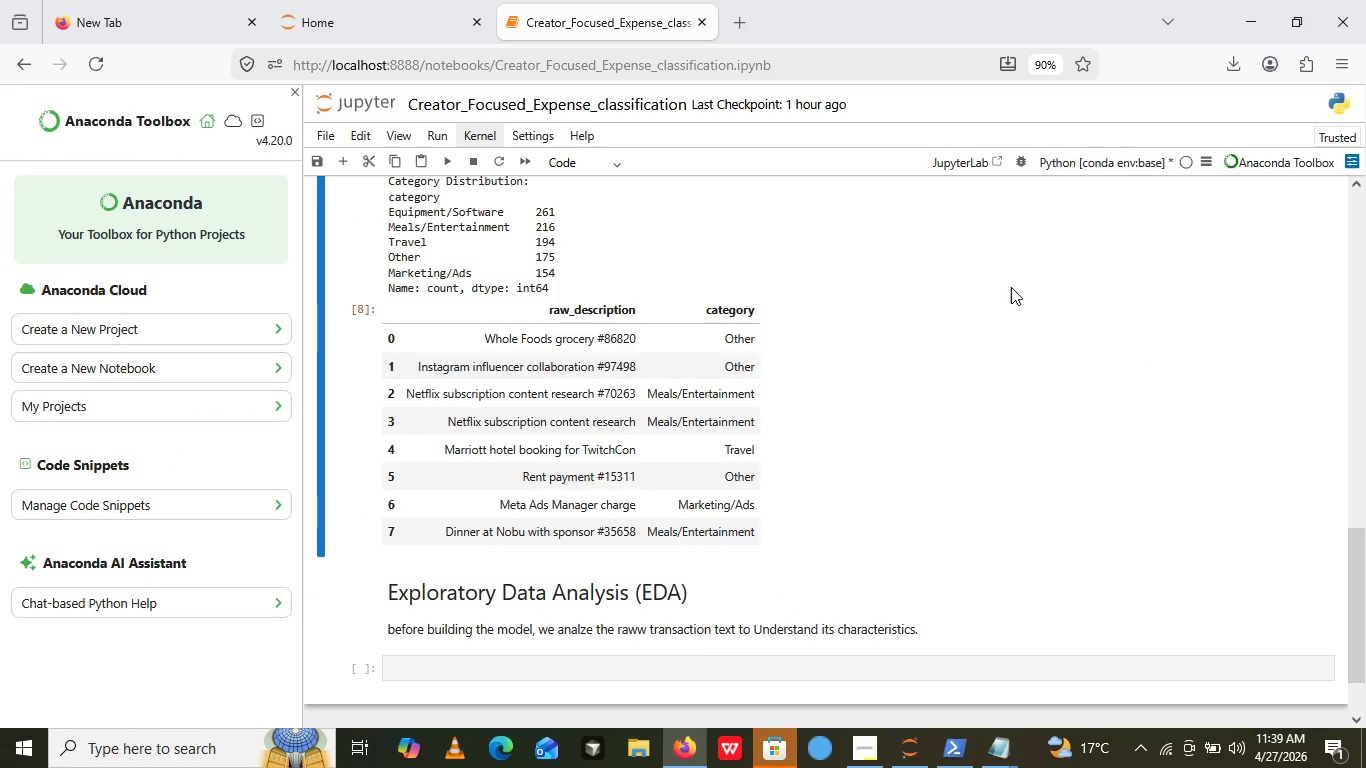 
left_click([1041, 140])
 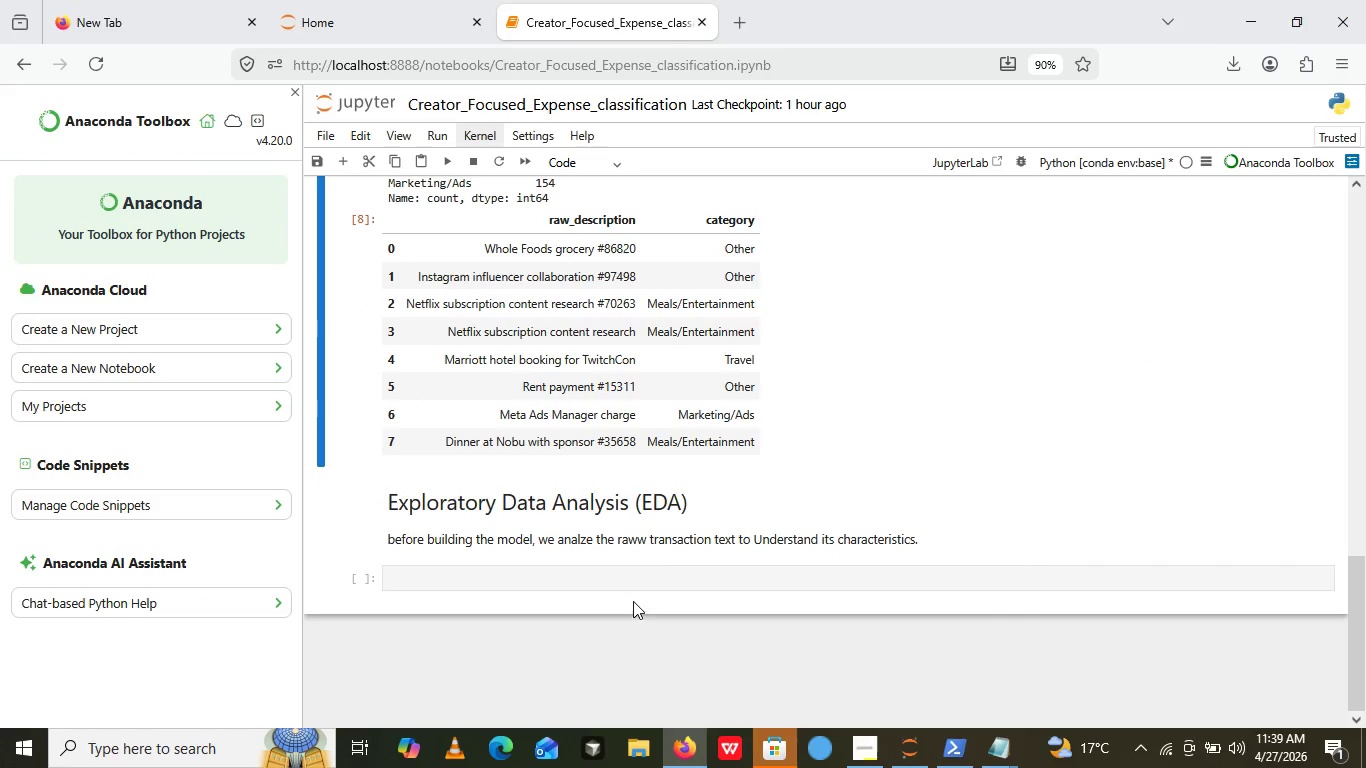 
scroll: coordinate [687, 608], scroll_direction: down, amount: 1.0
 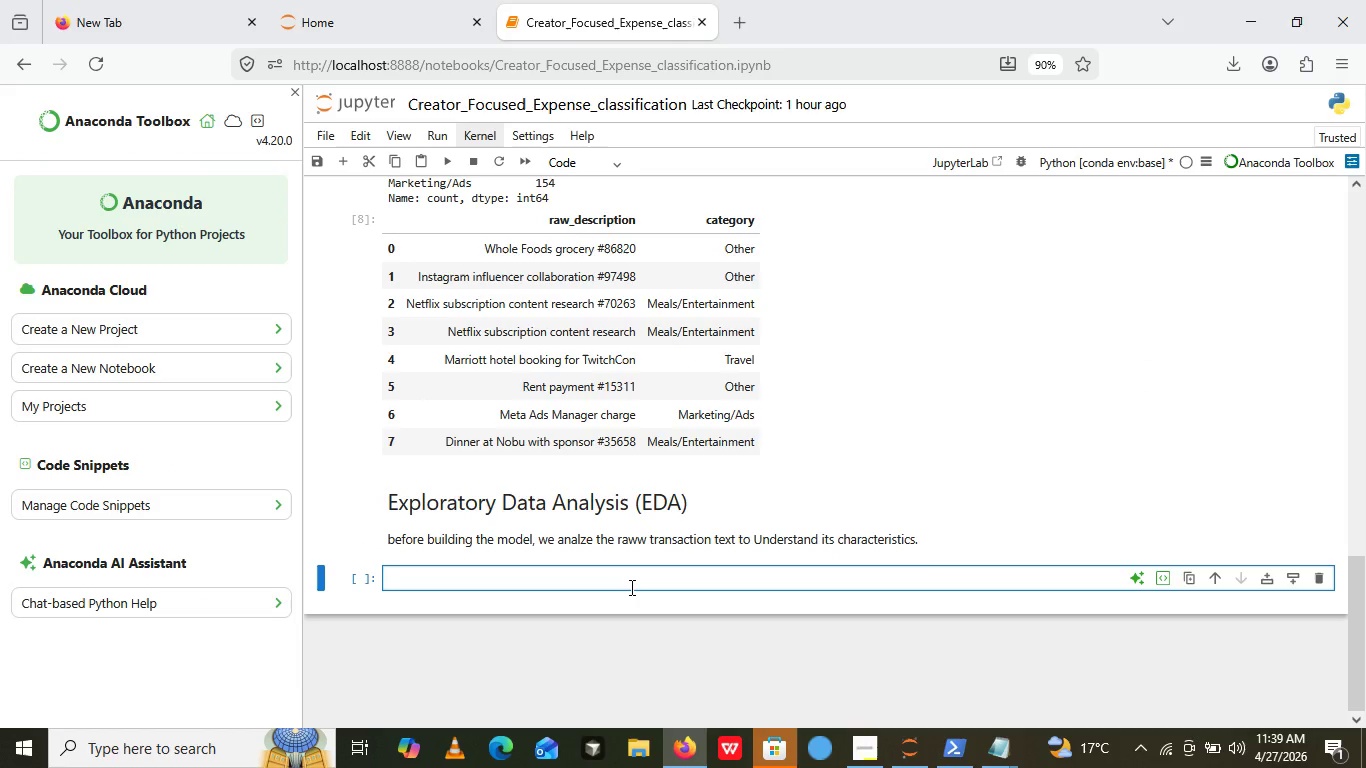 
left_click([630, 587])
 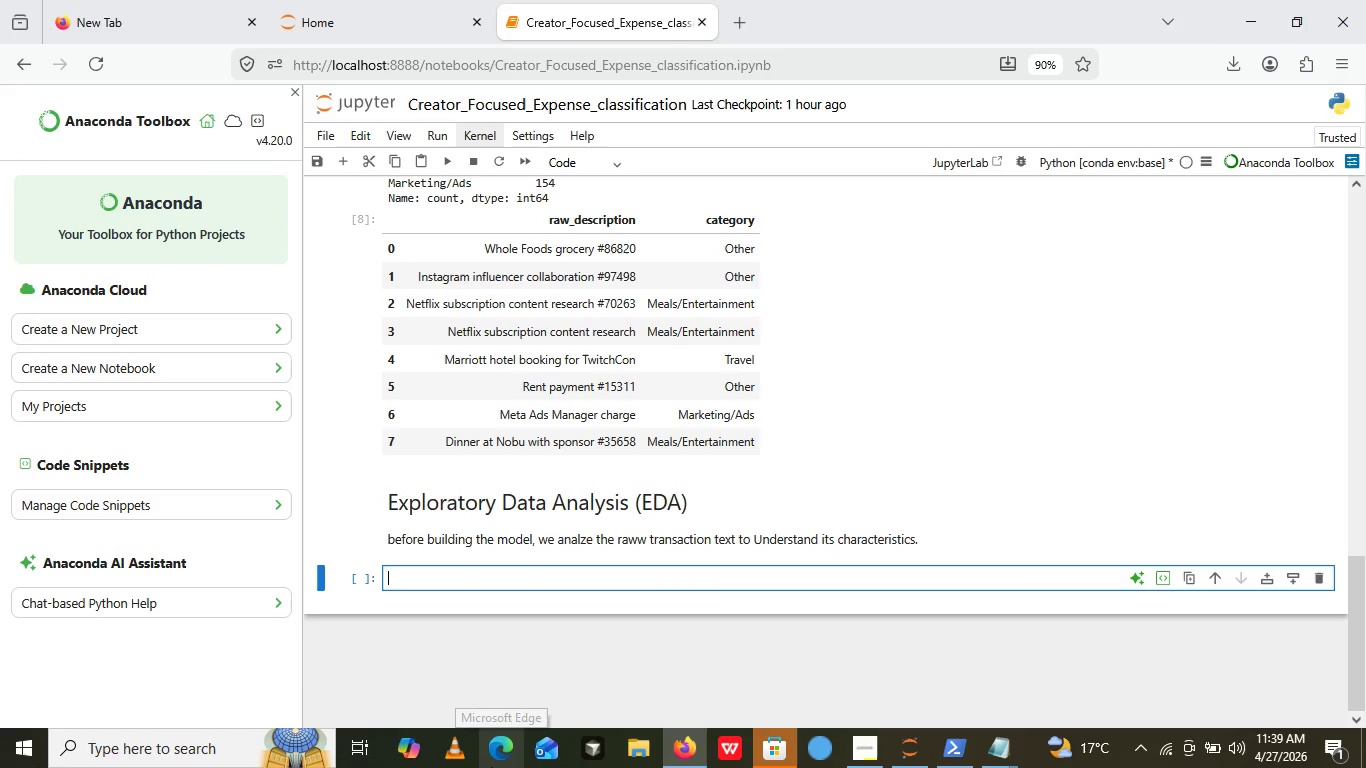 
type(df[])
 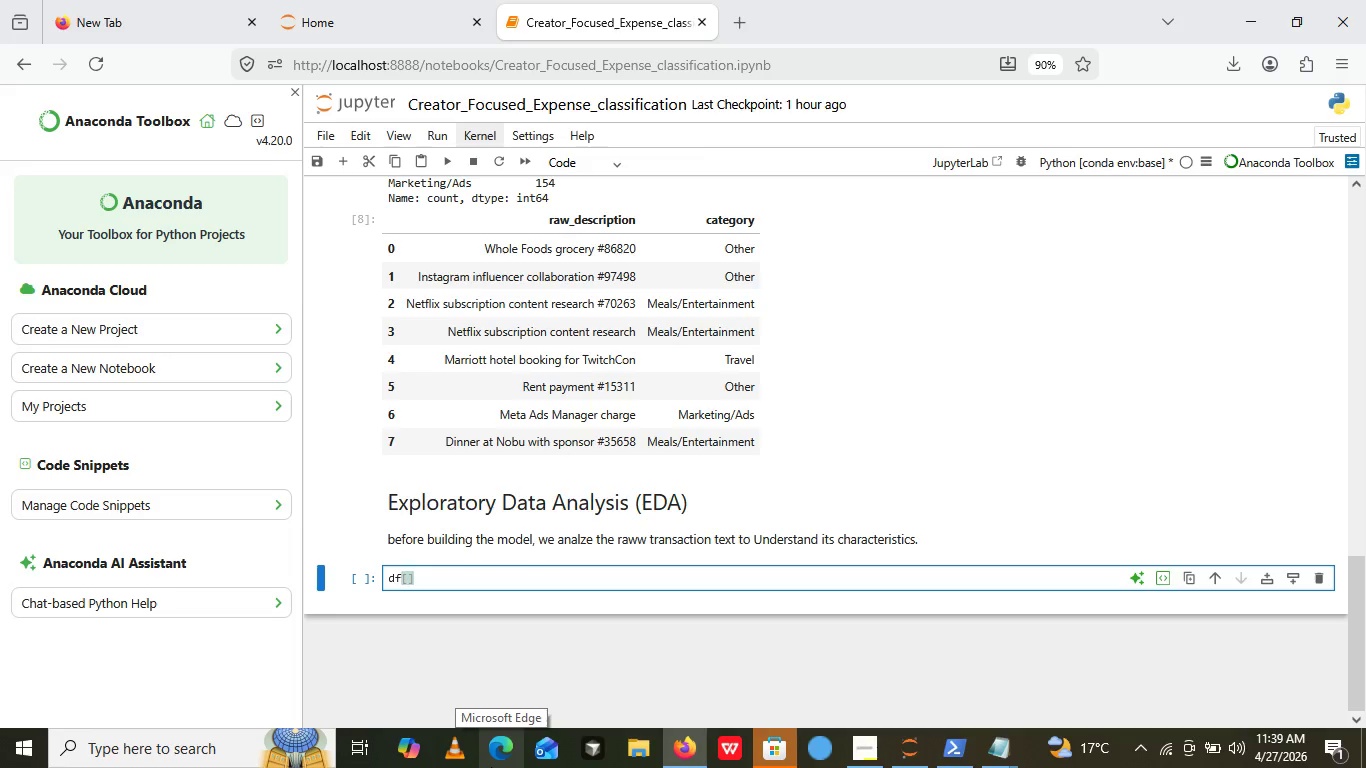 
key(ArrowLeft)
 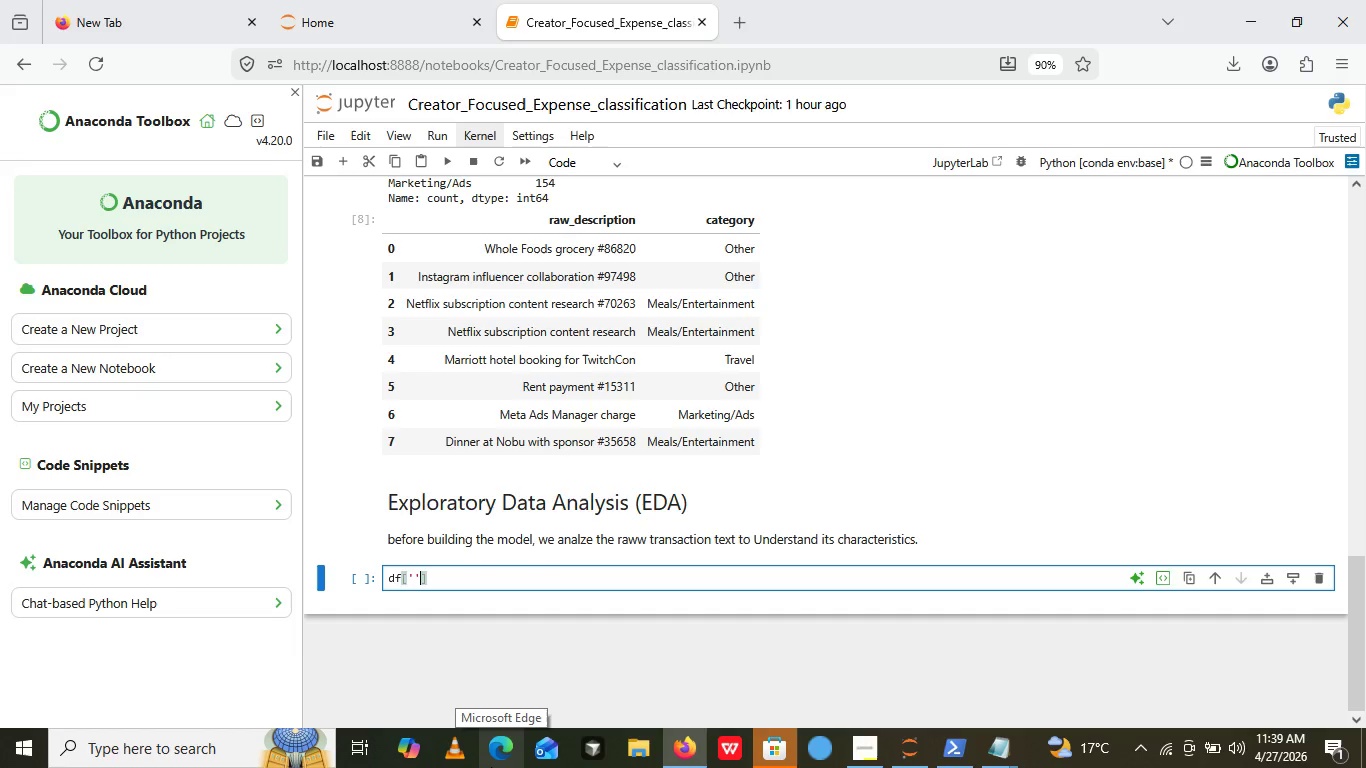 
key(Quote)
 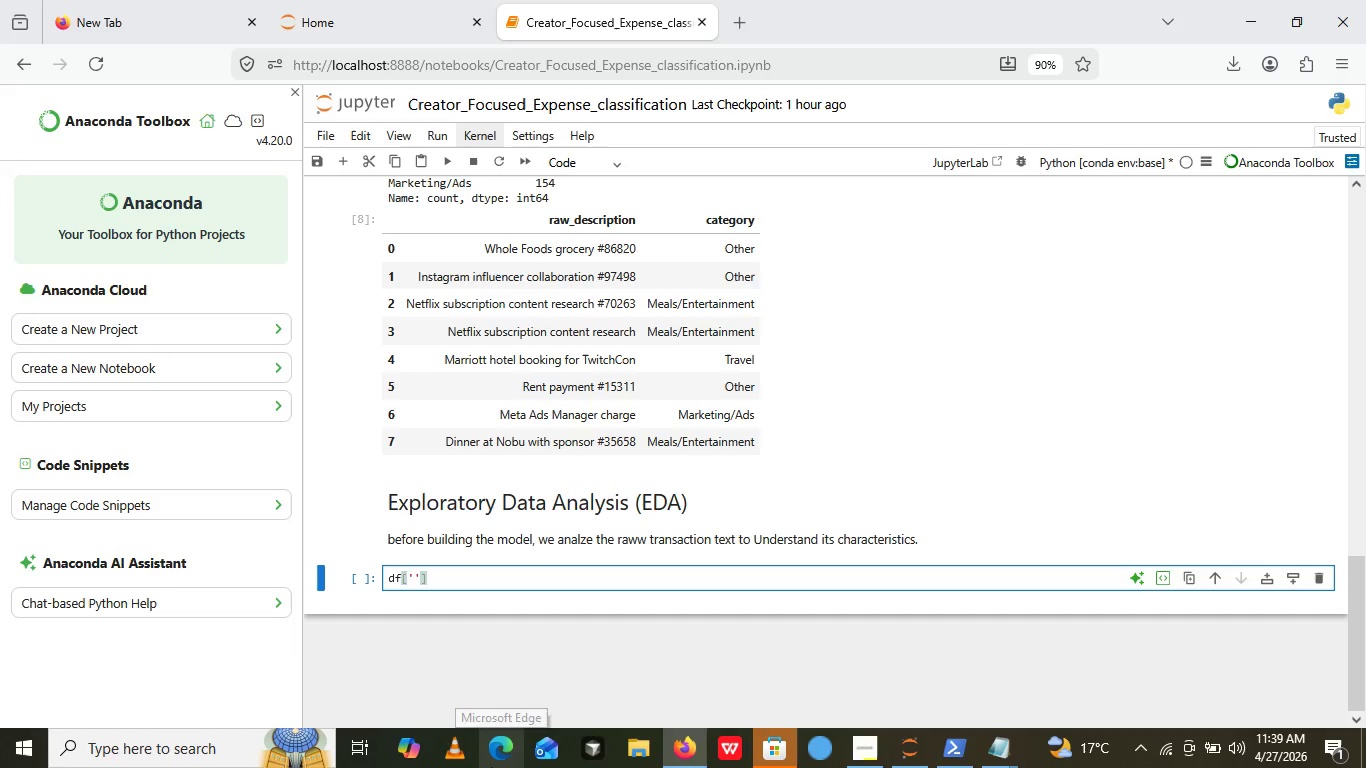 
key(Quote)
 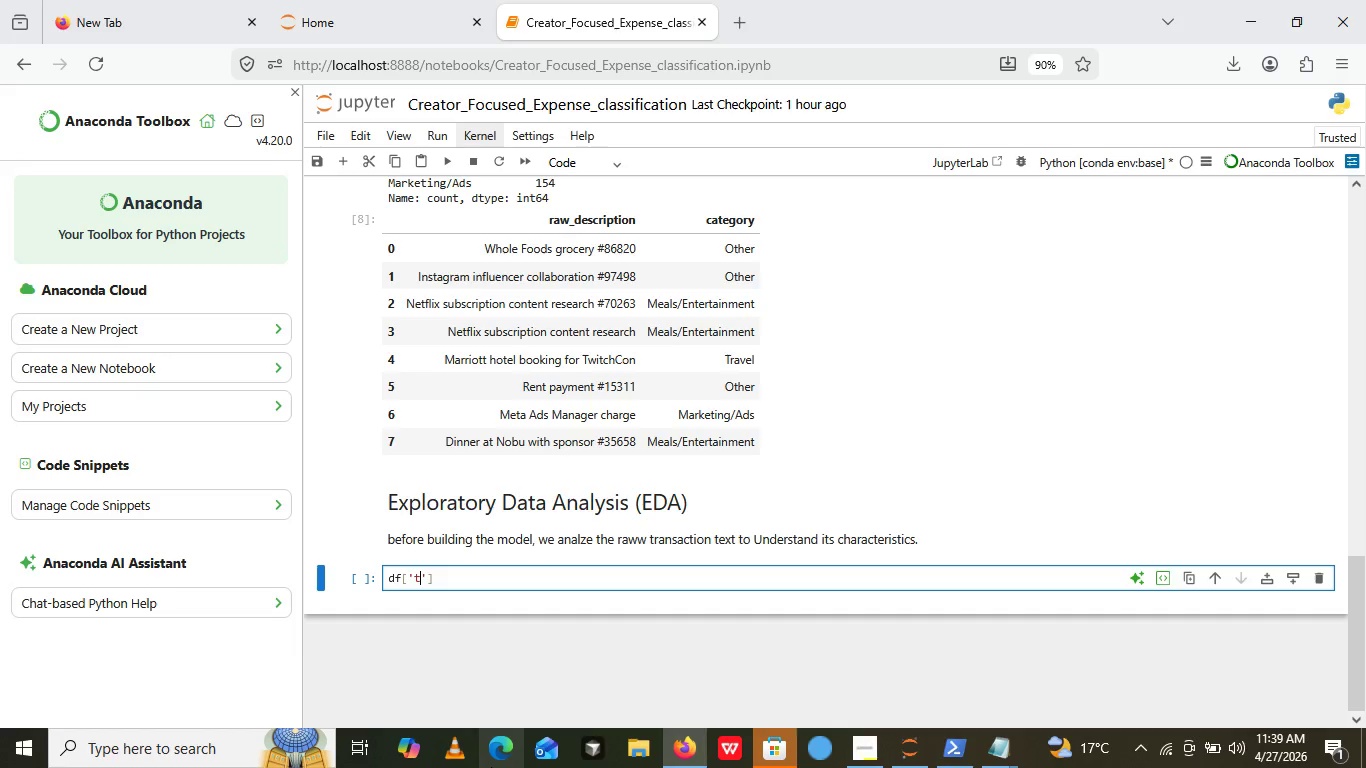 
key(ArrowLeft)
 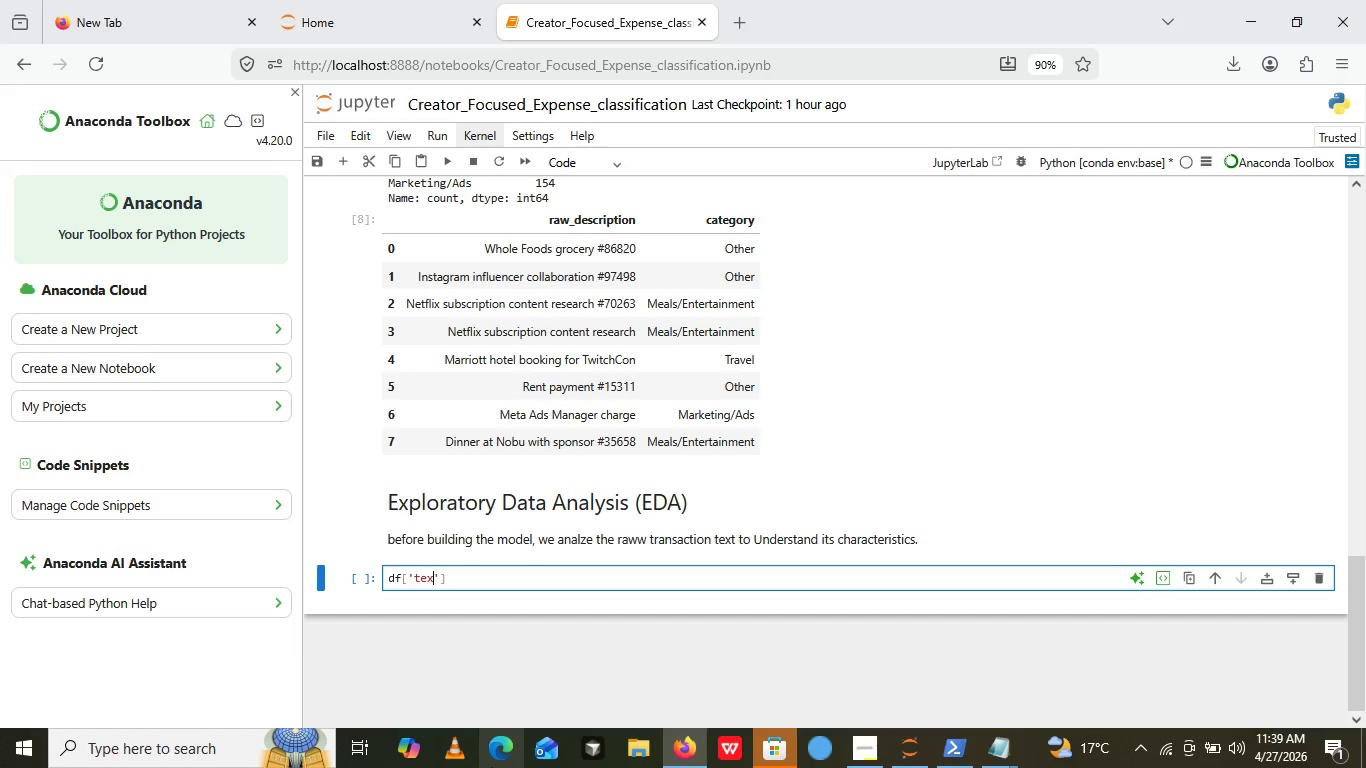 
type(text_lengh)
key(Backspace)
type(th)
 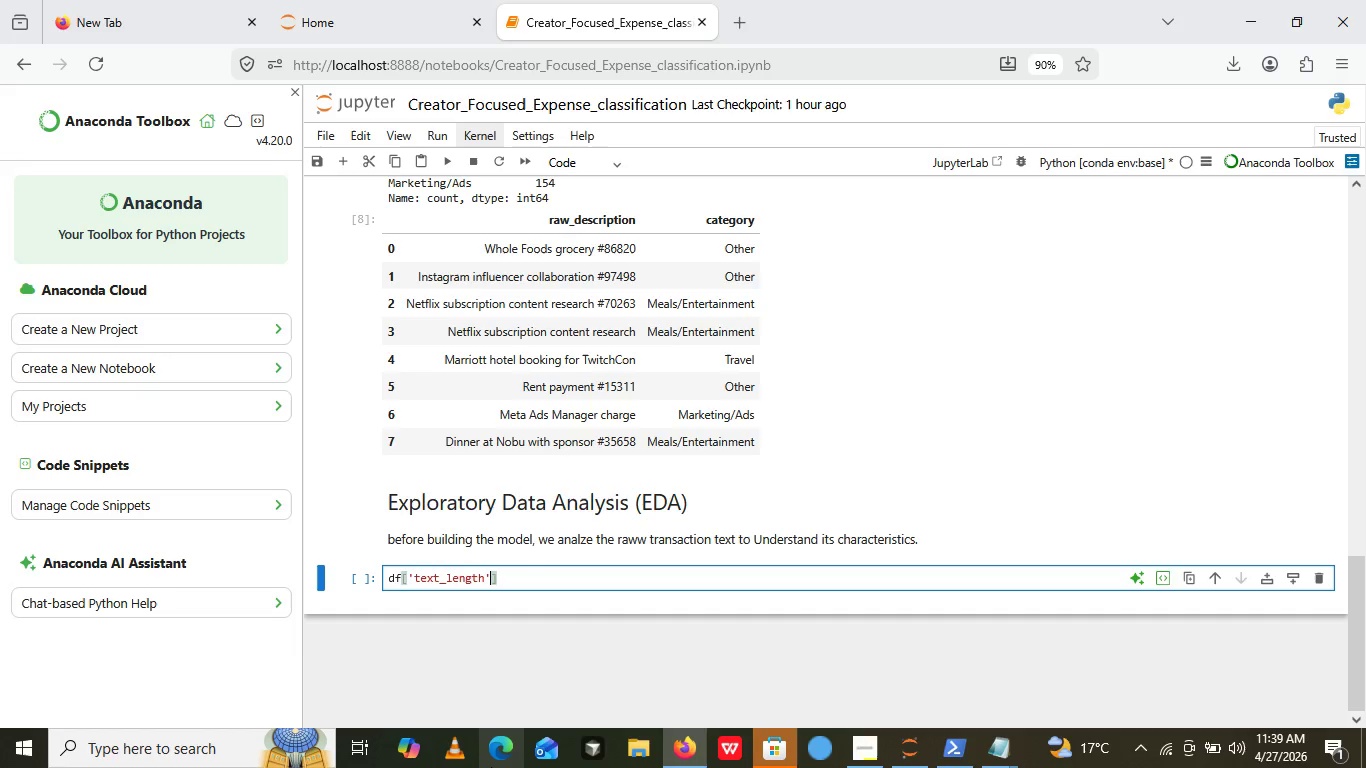 
key(ArrowRight)
 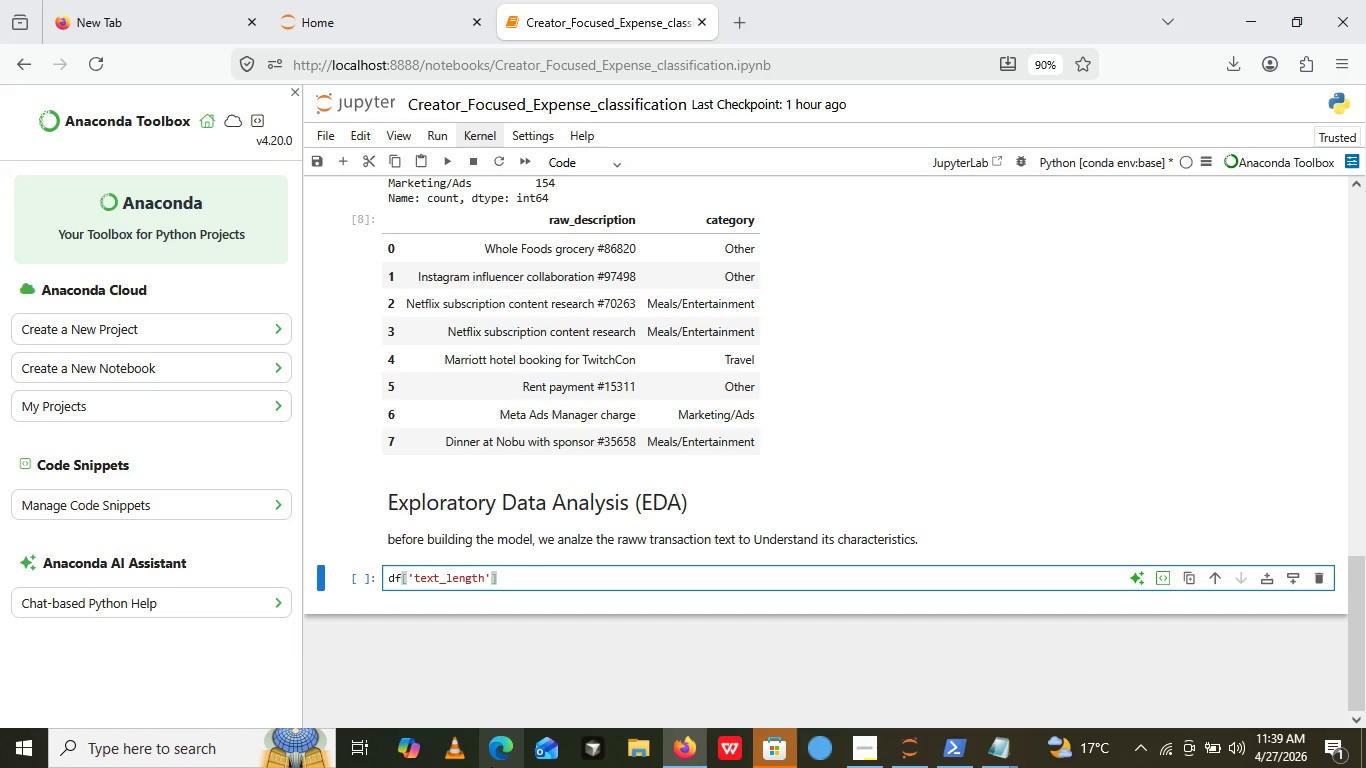 
key(ArrowRight)
 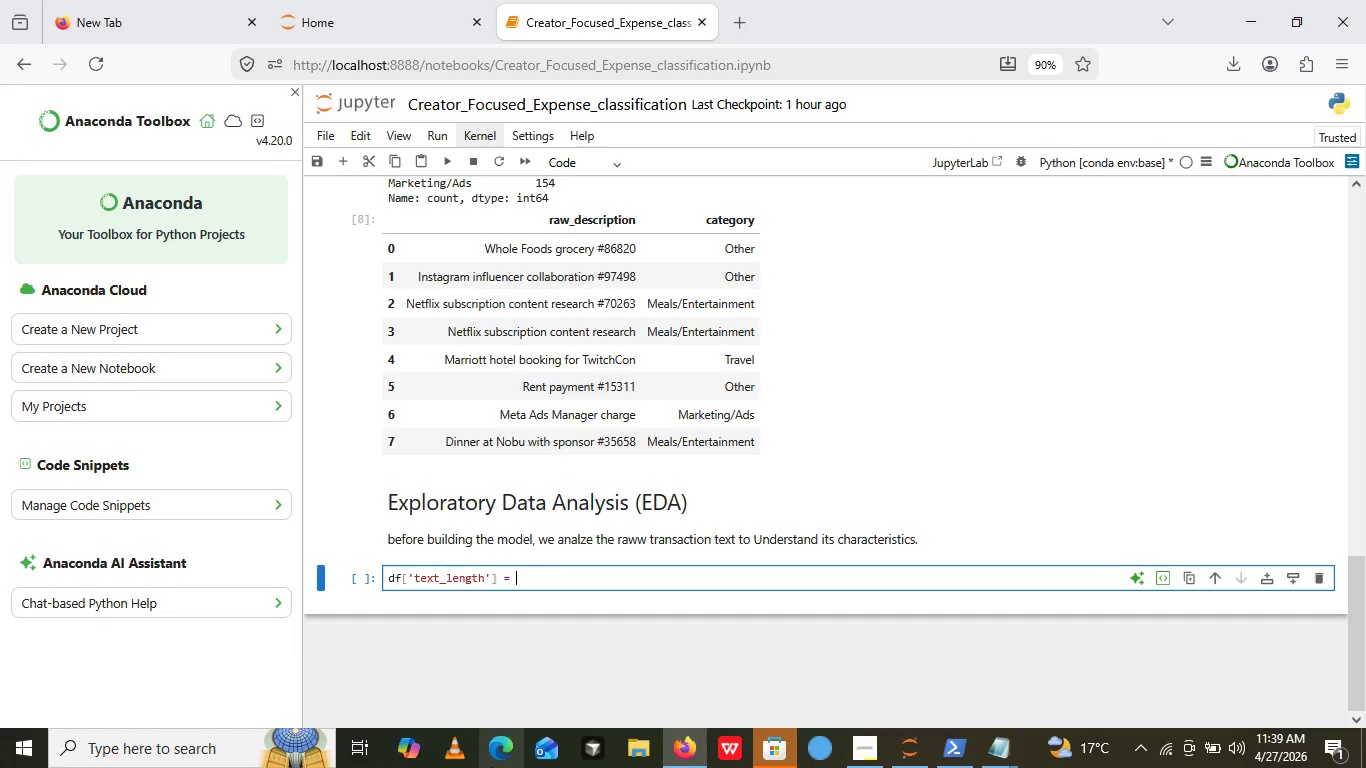 
type( = df[])
 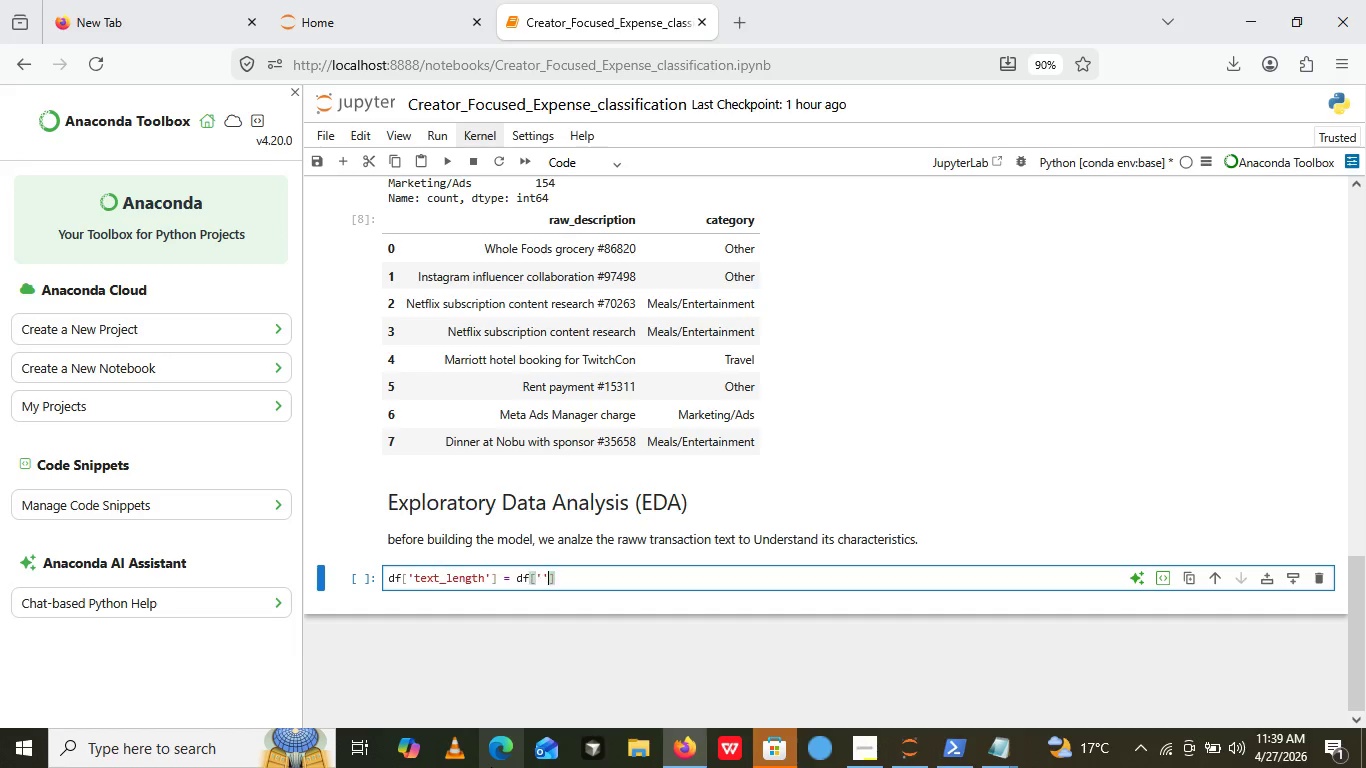 
key(ArrowLeft)
 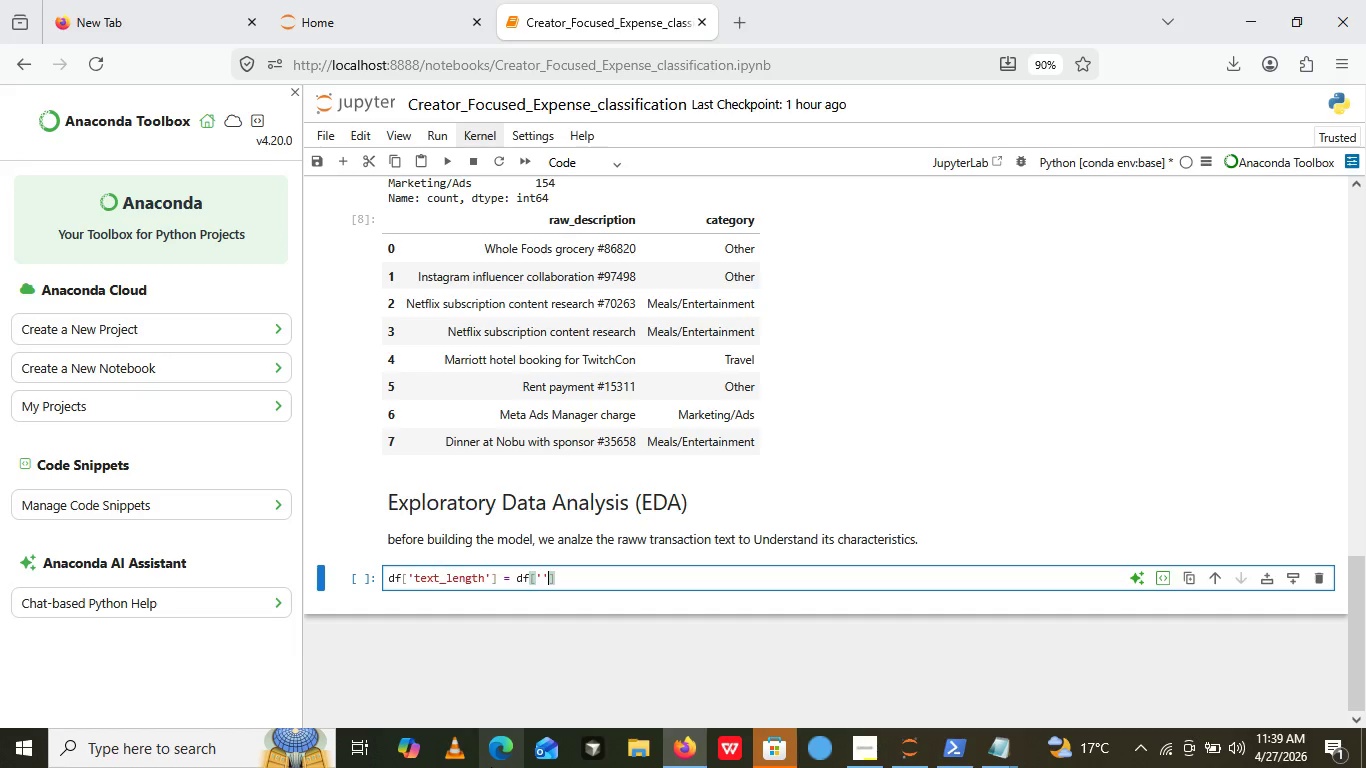 
key(Quote)
 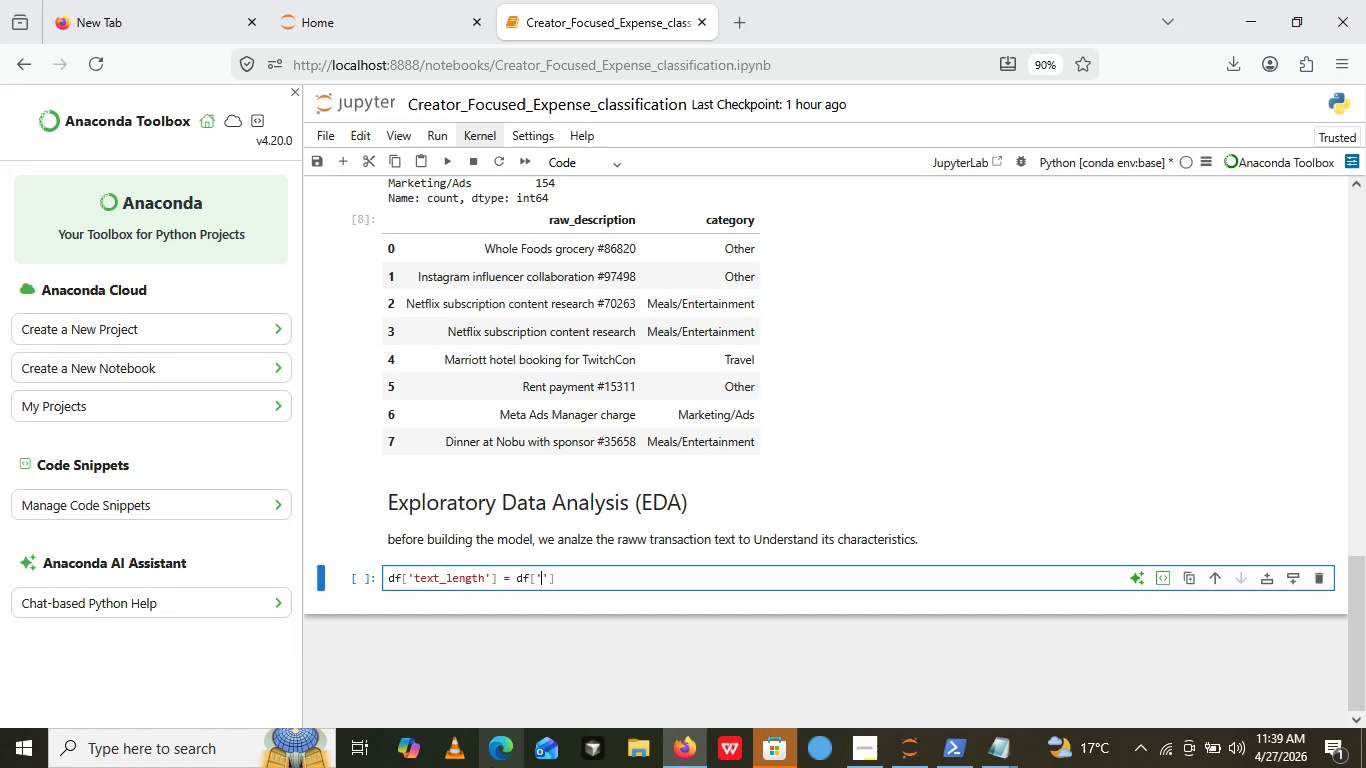 
key(Quote)
 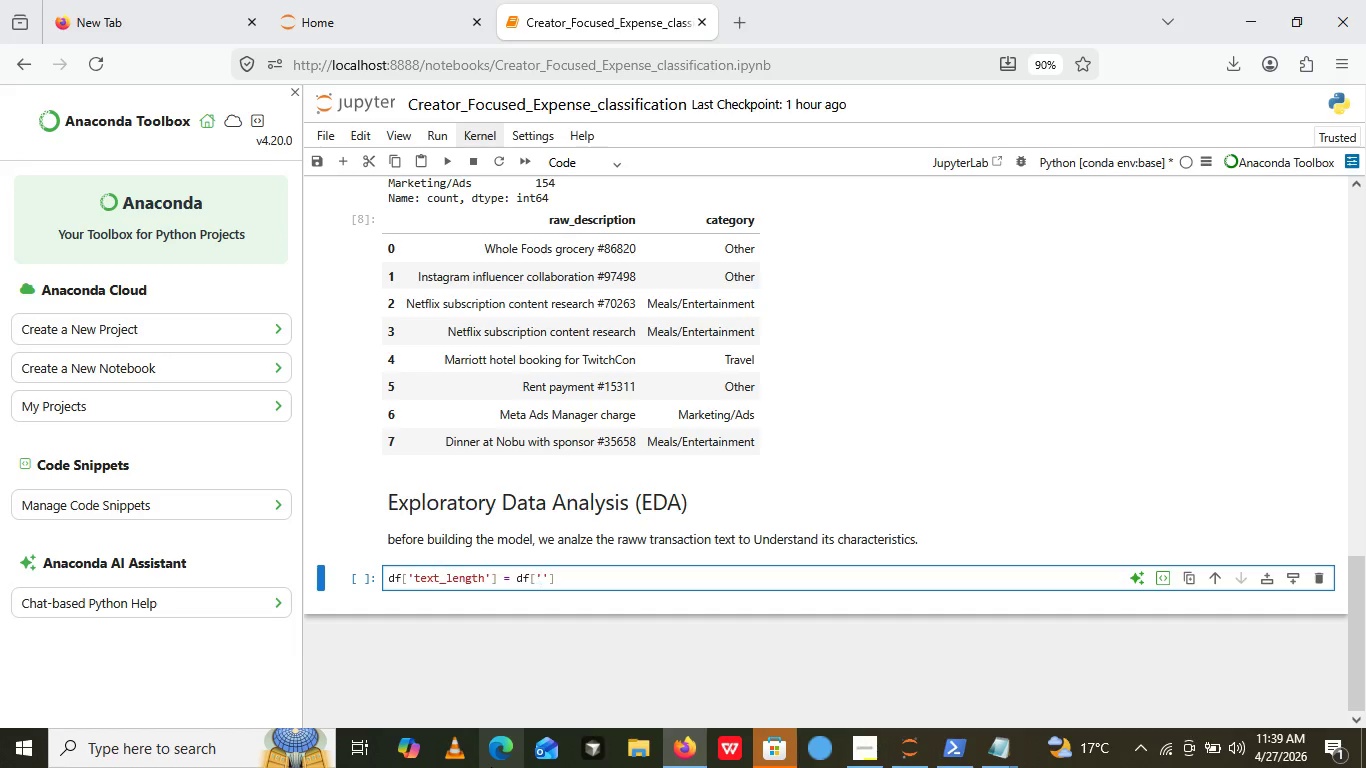 
key(ArrowLeft)
 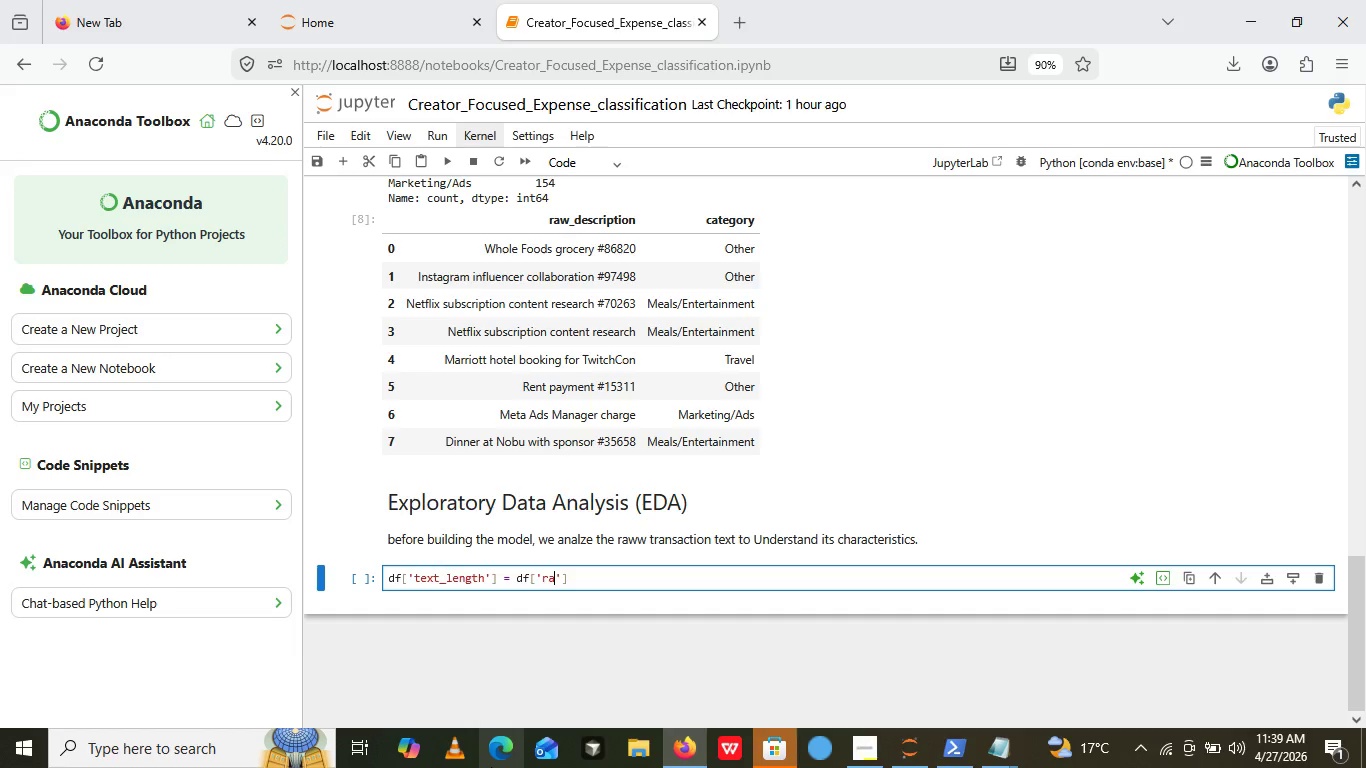 
type(raw_description)
 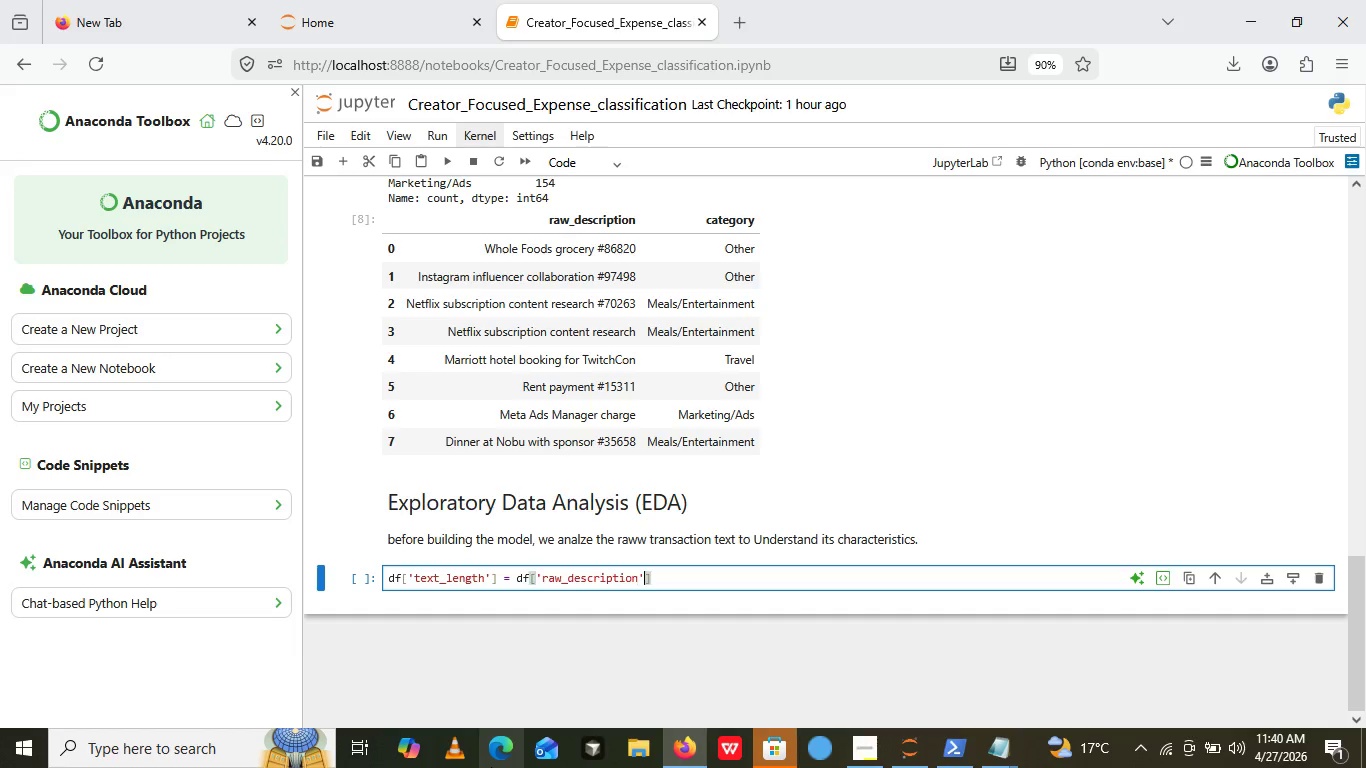 
key(ArrowRight)
 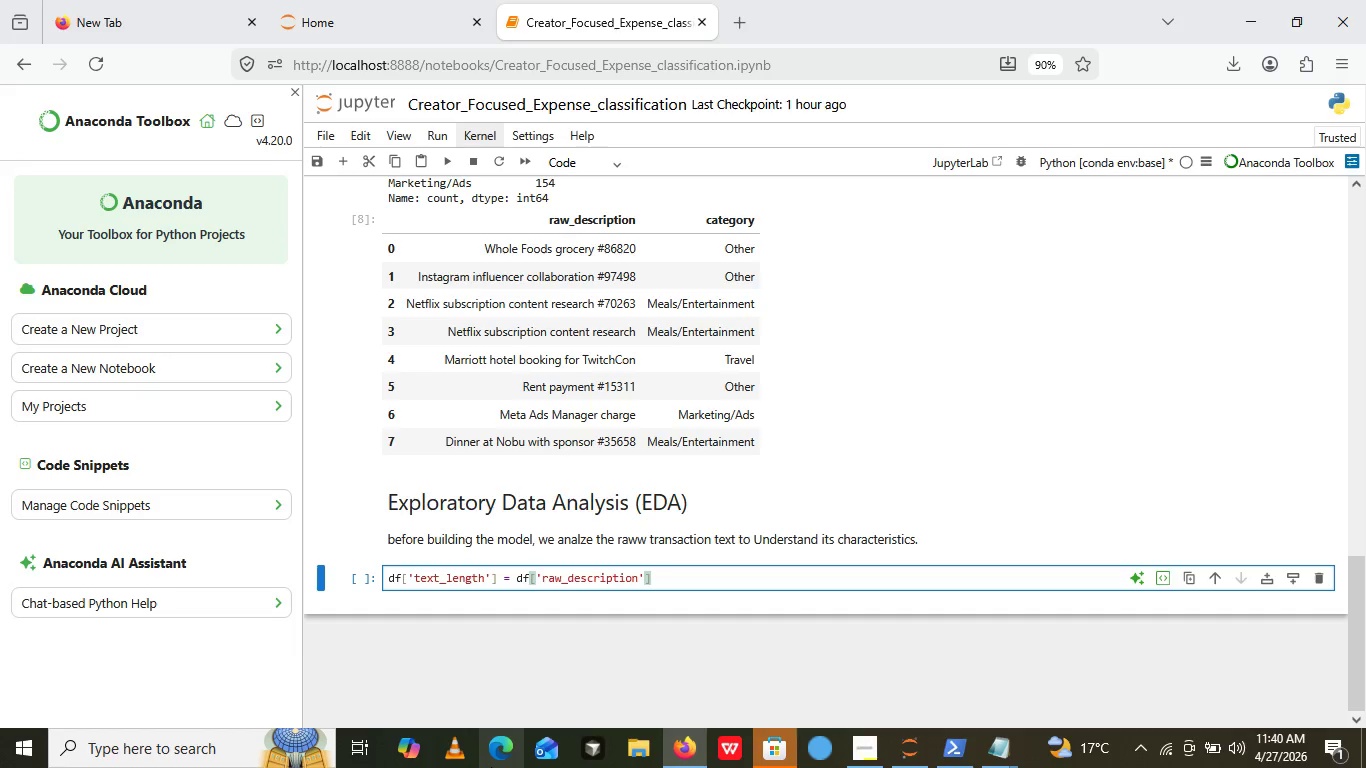 
key(ArrowRight)
 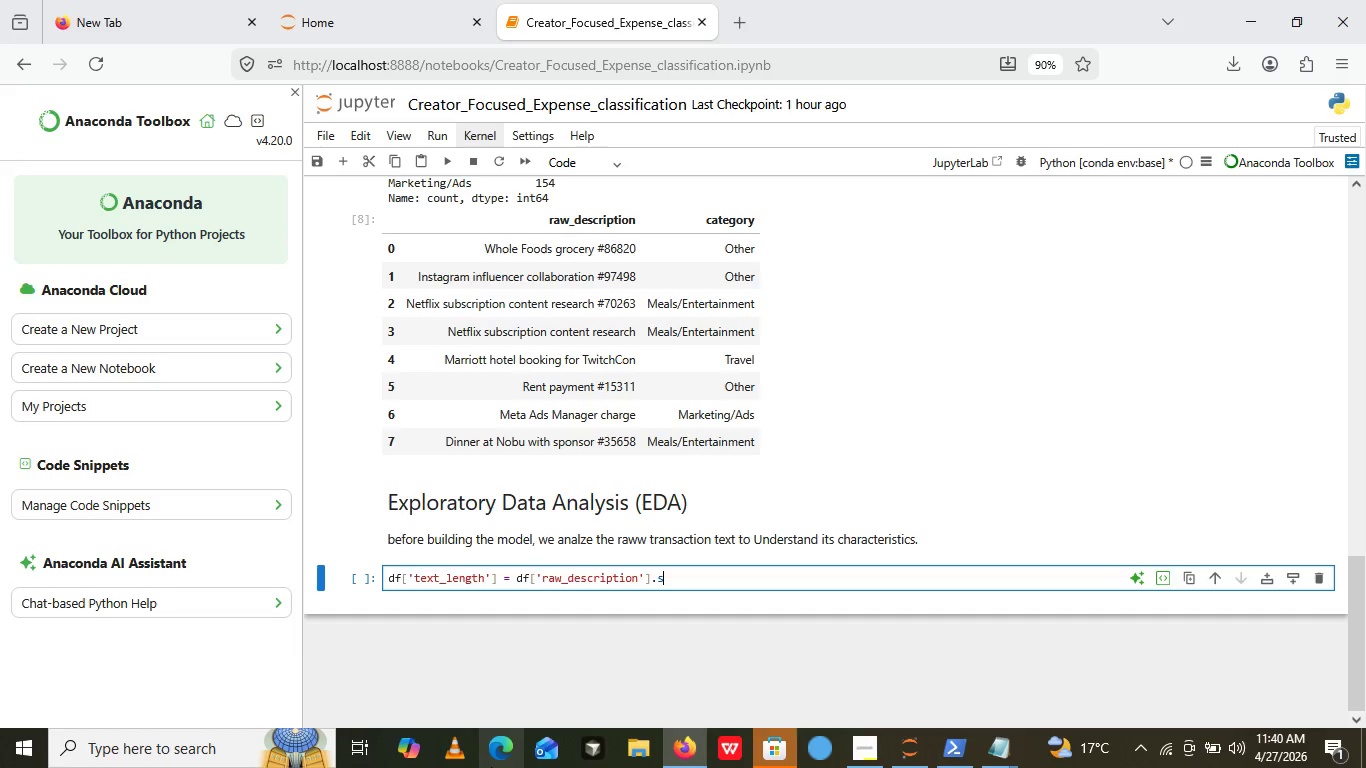 
type(.str.len())
 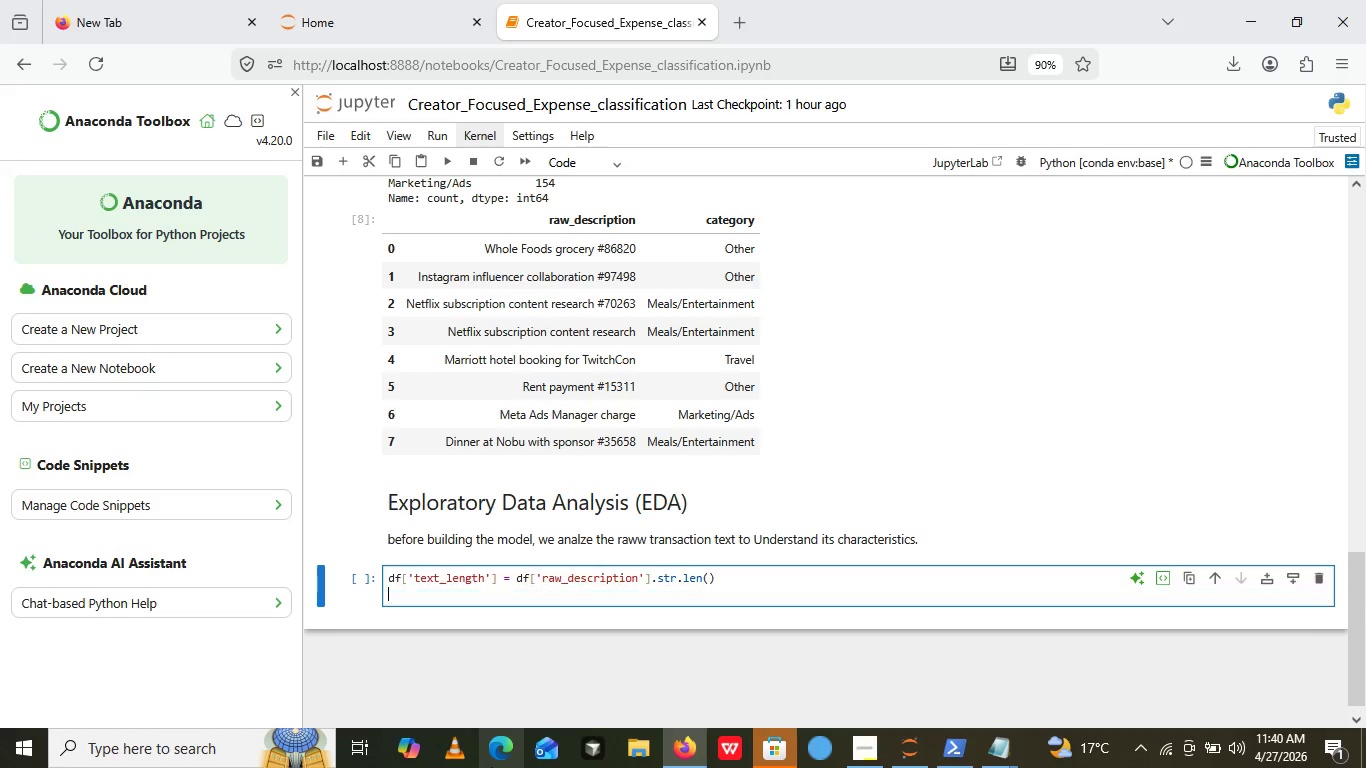 
key(Enter)
 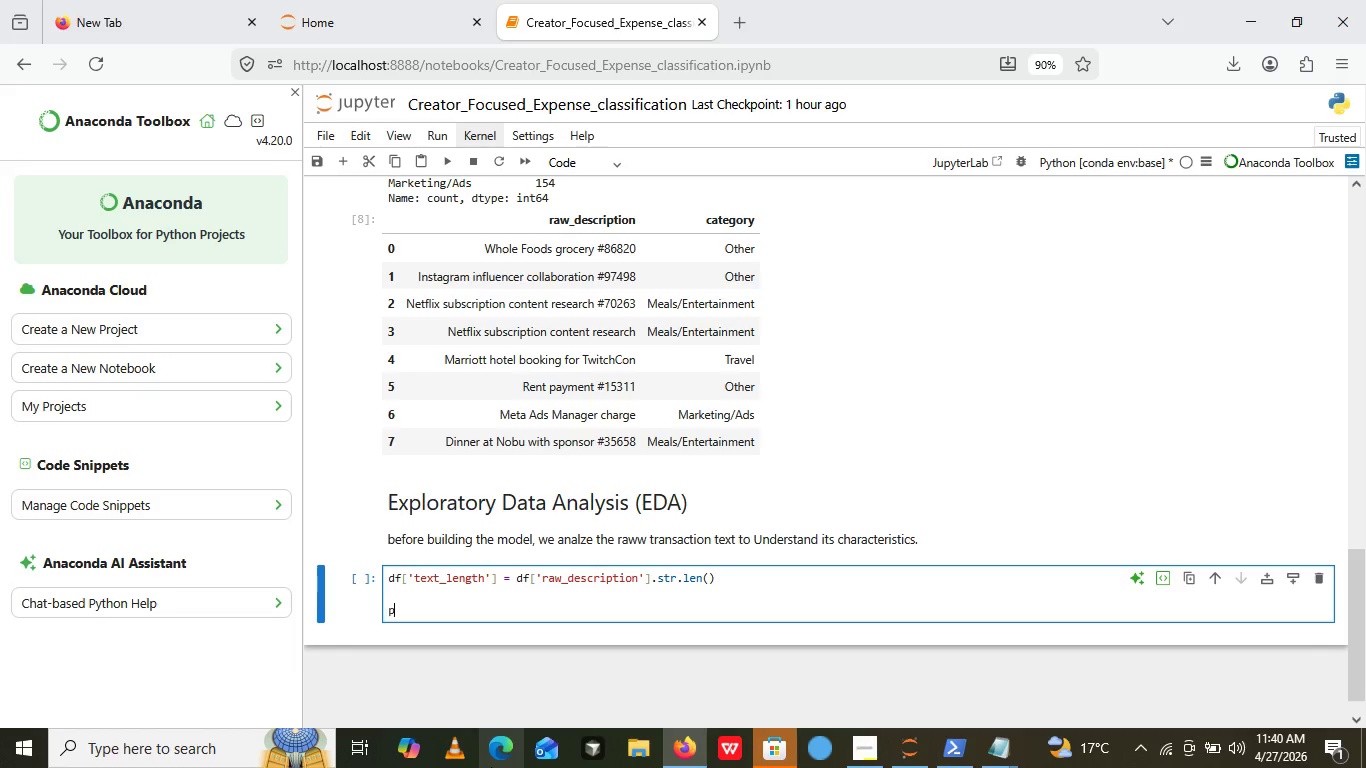 
key(Enter)
 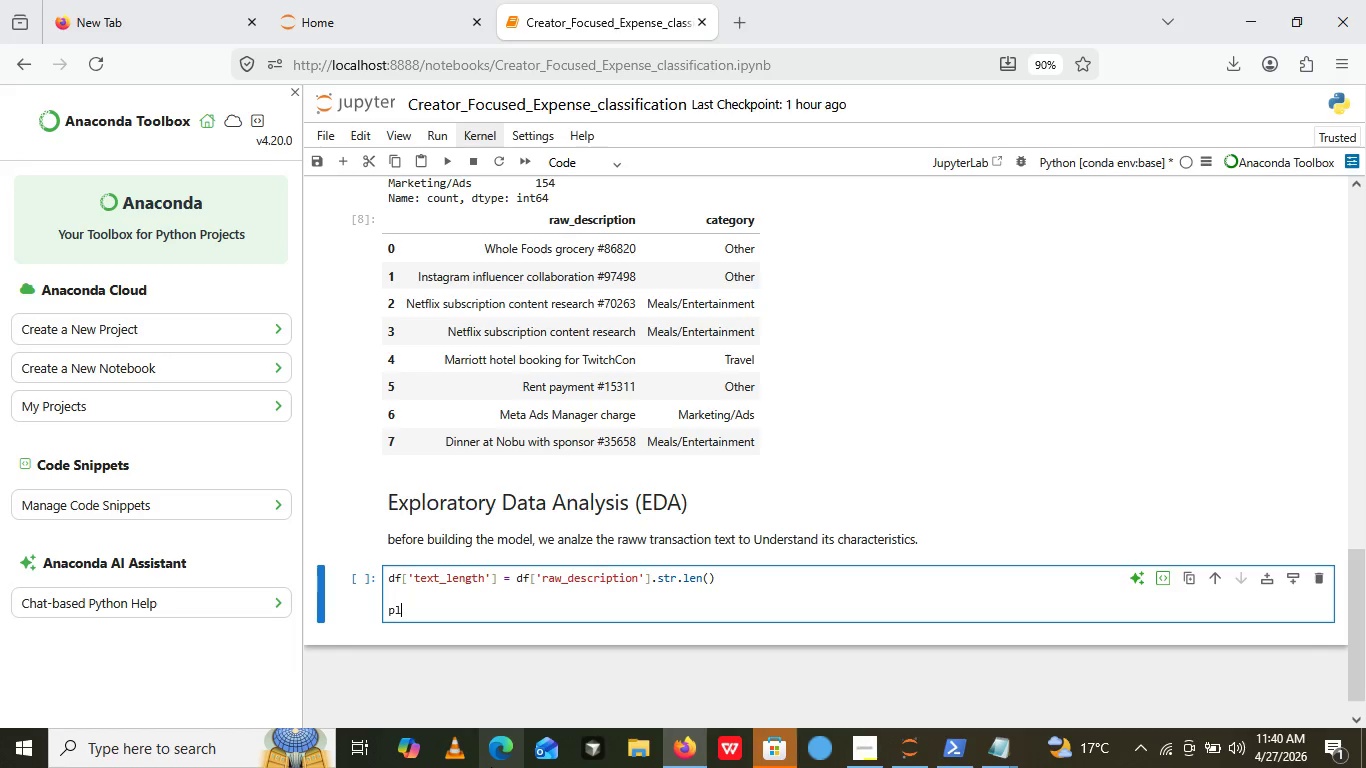 
type(plt.figure())
 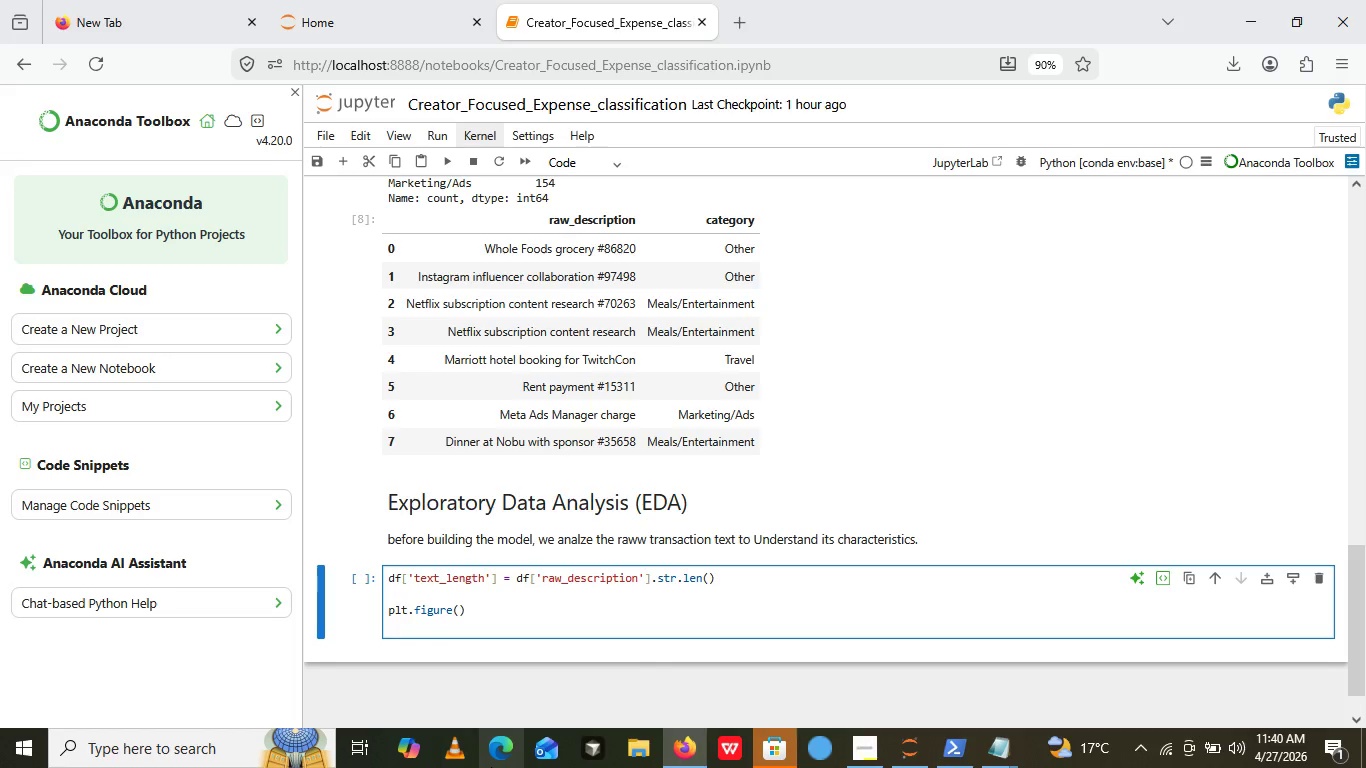 
key(Enter)
 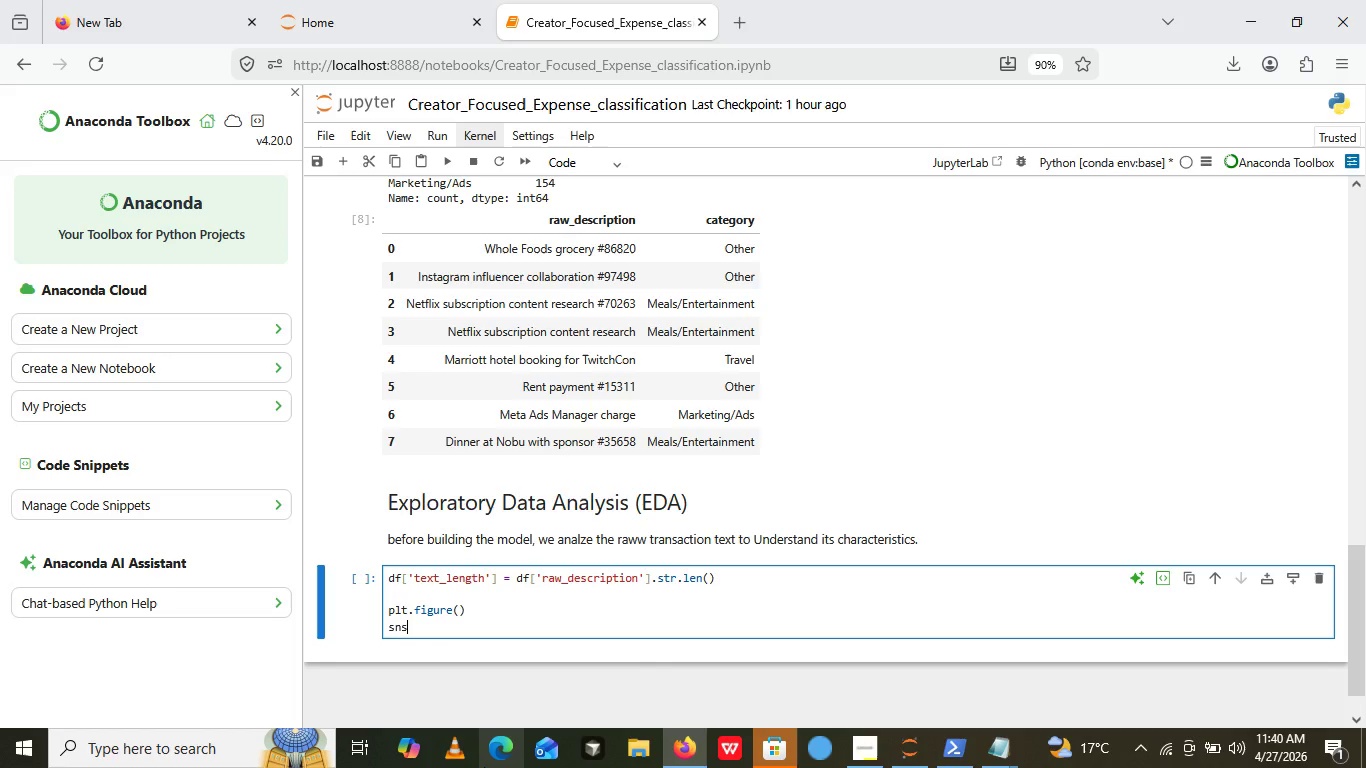 
type(sns.)
 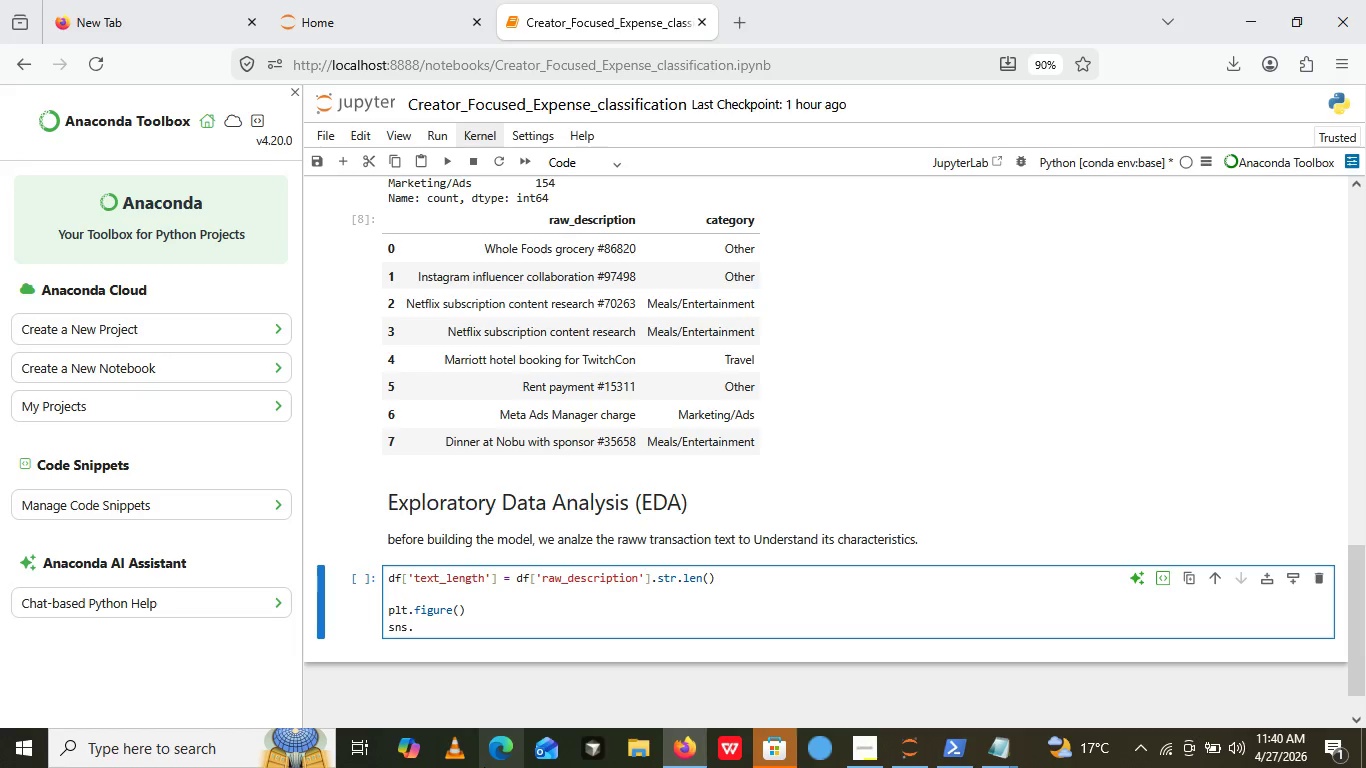 
wait(6.47)
 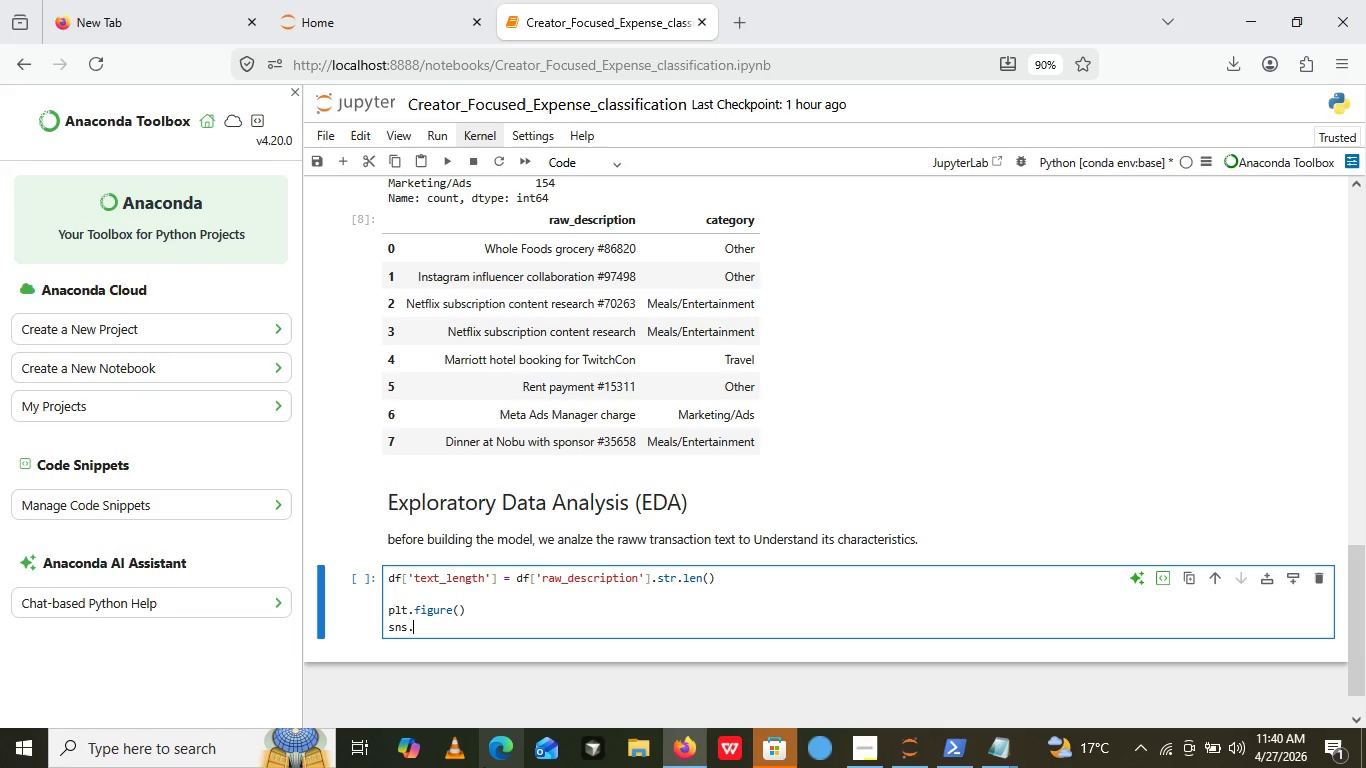 
type(histplot)
 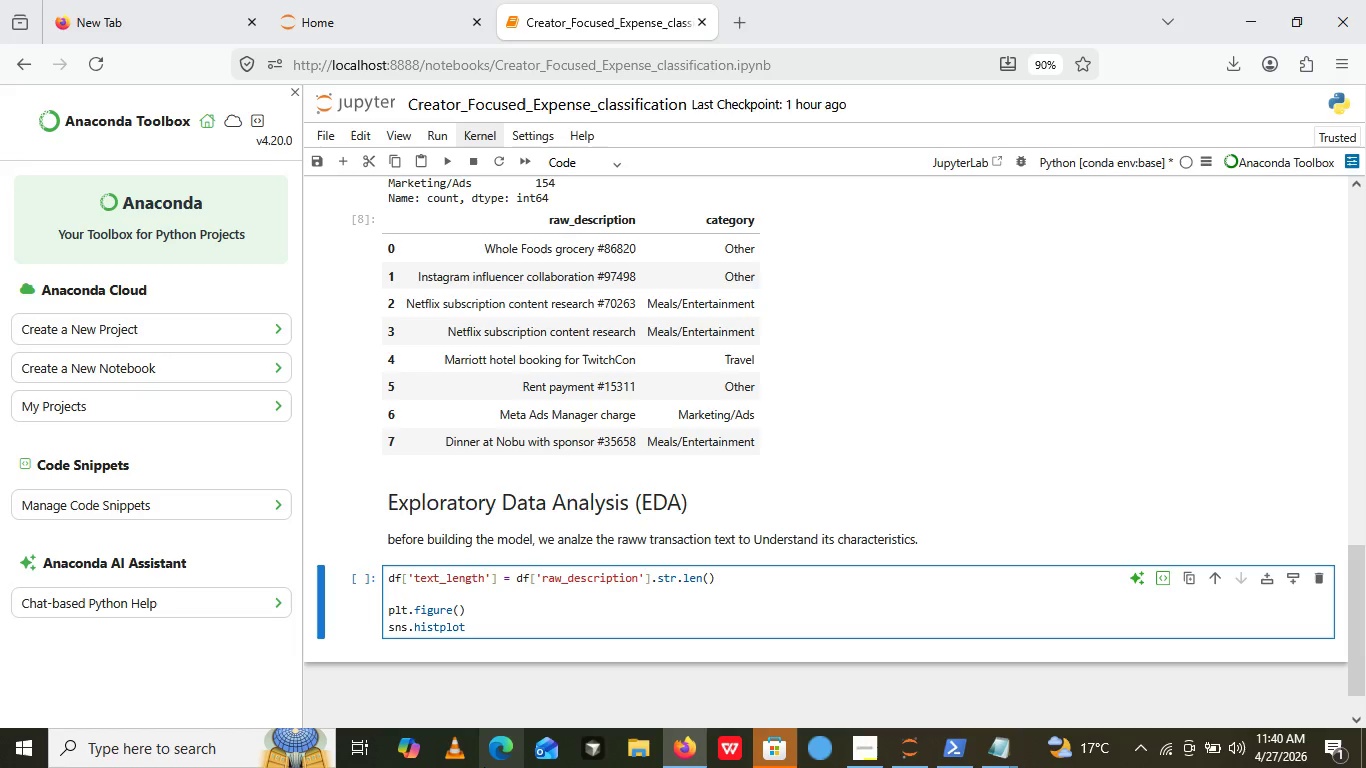 
type(())
 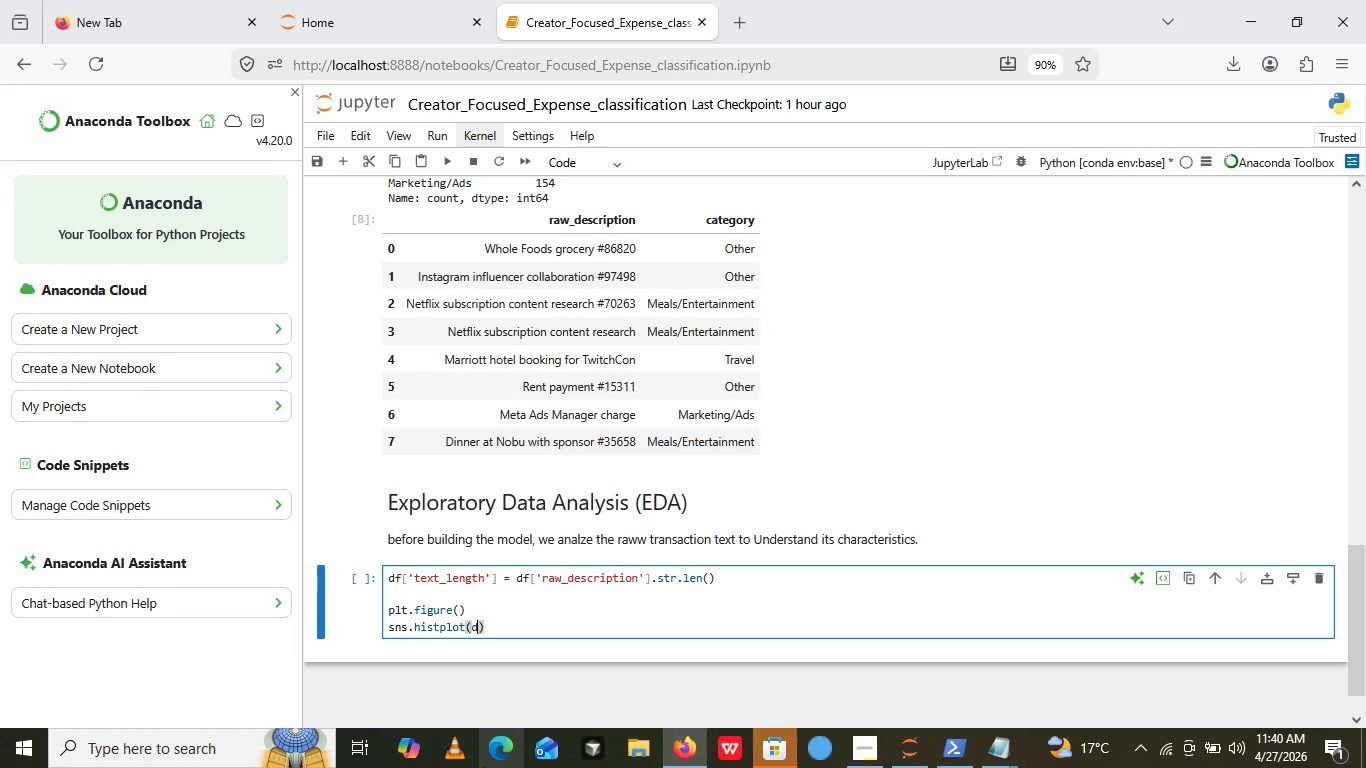 
key(ArrowLeft)
 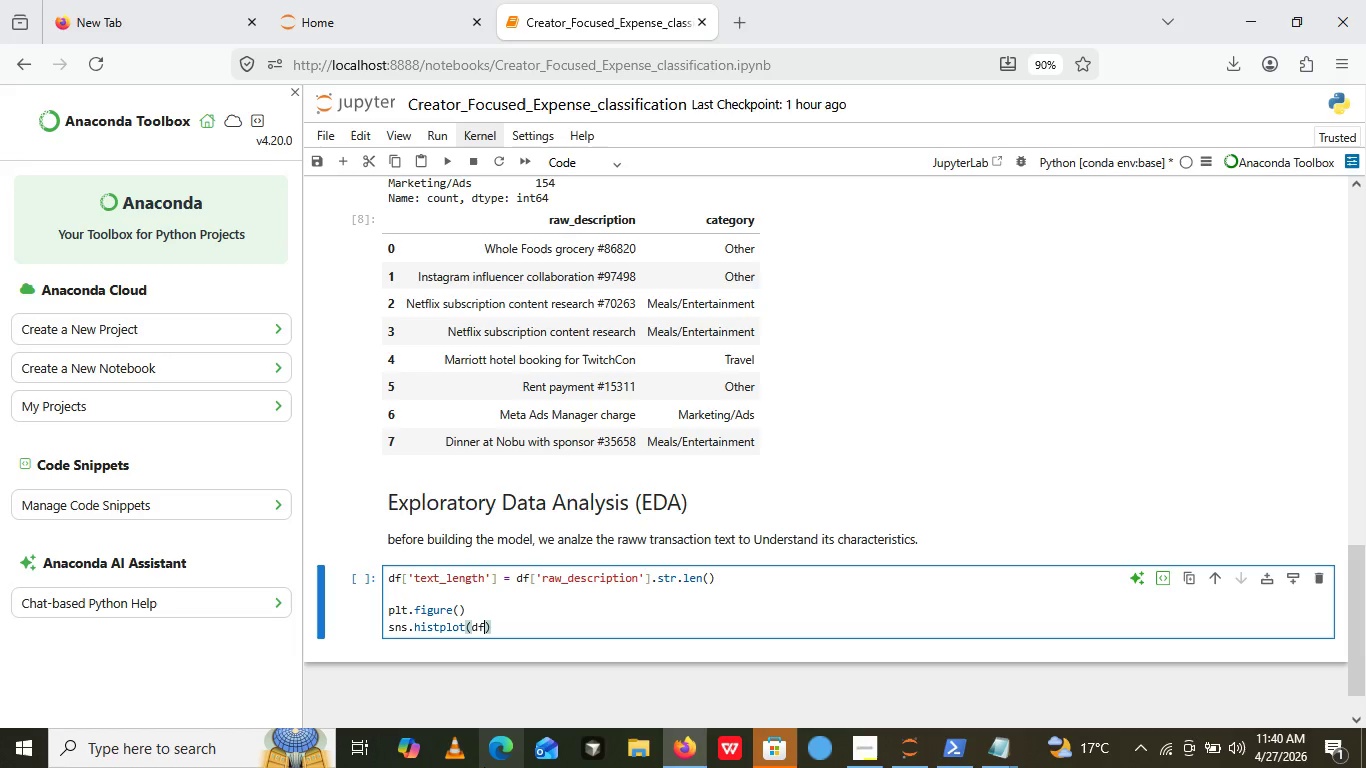 
type(df)
 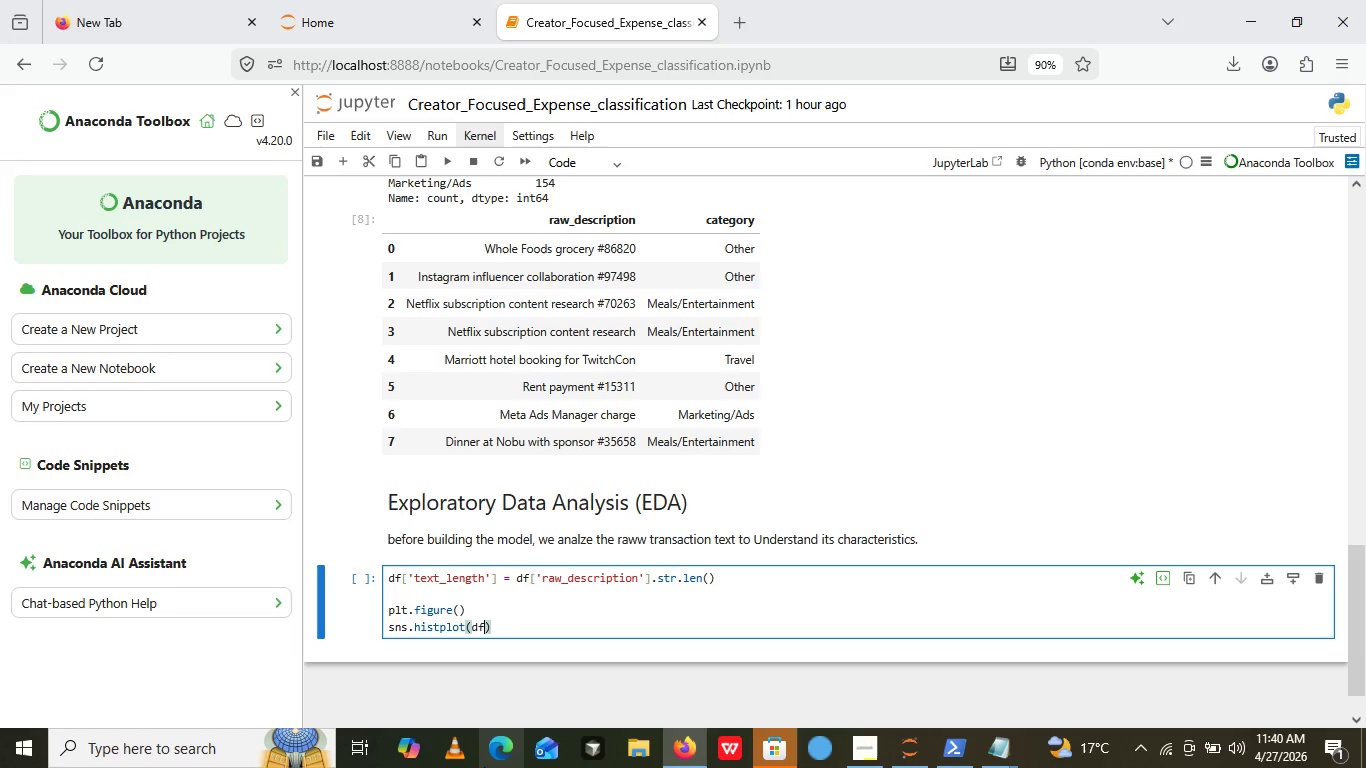 
key(Backspace)
 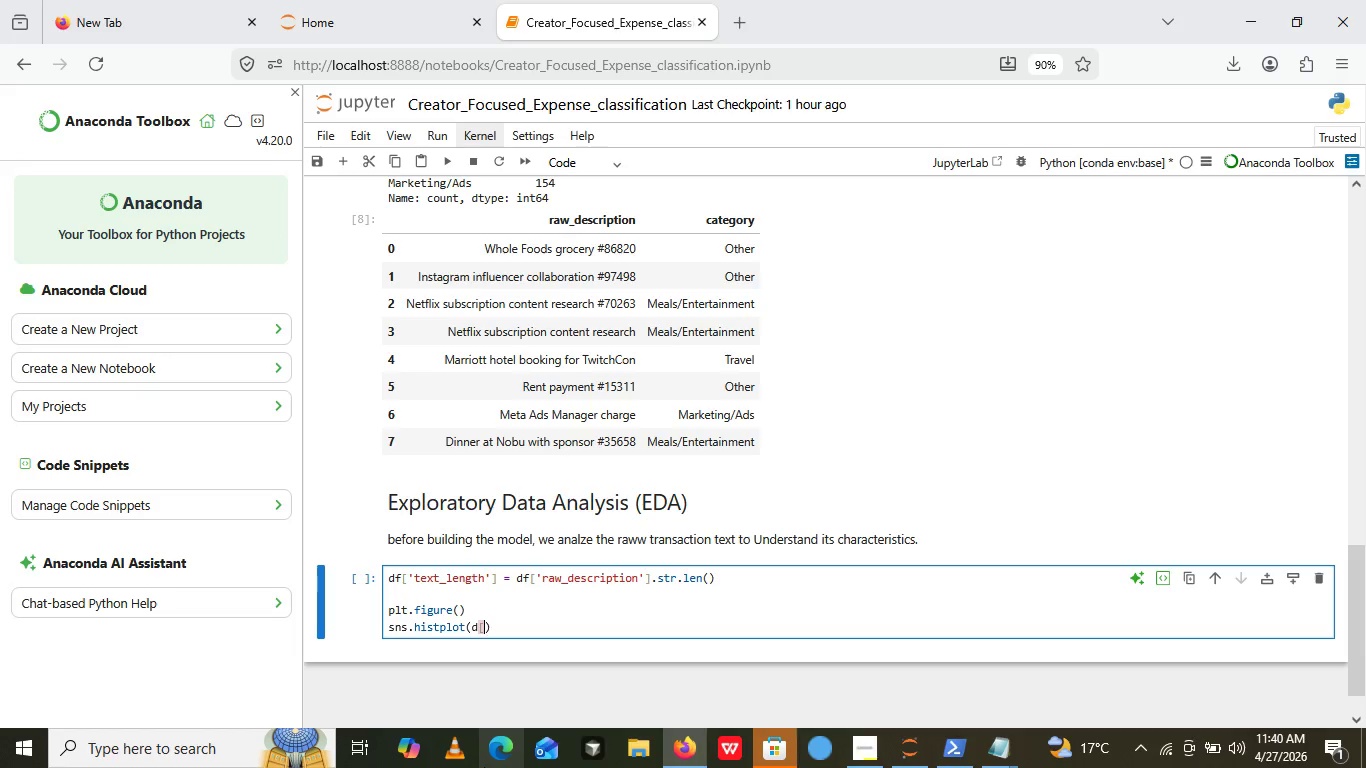 
key(BracketLeft)
 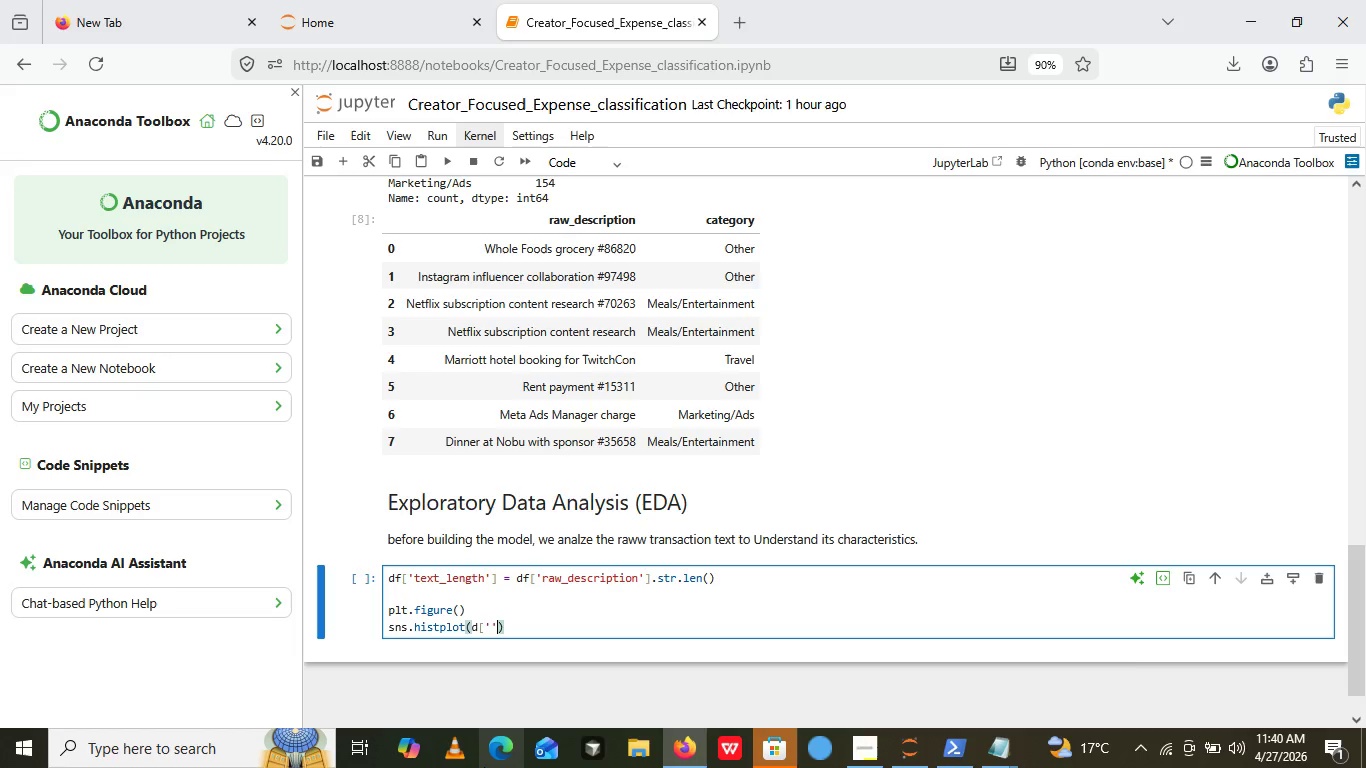 
key(Quote)
 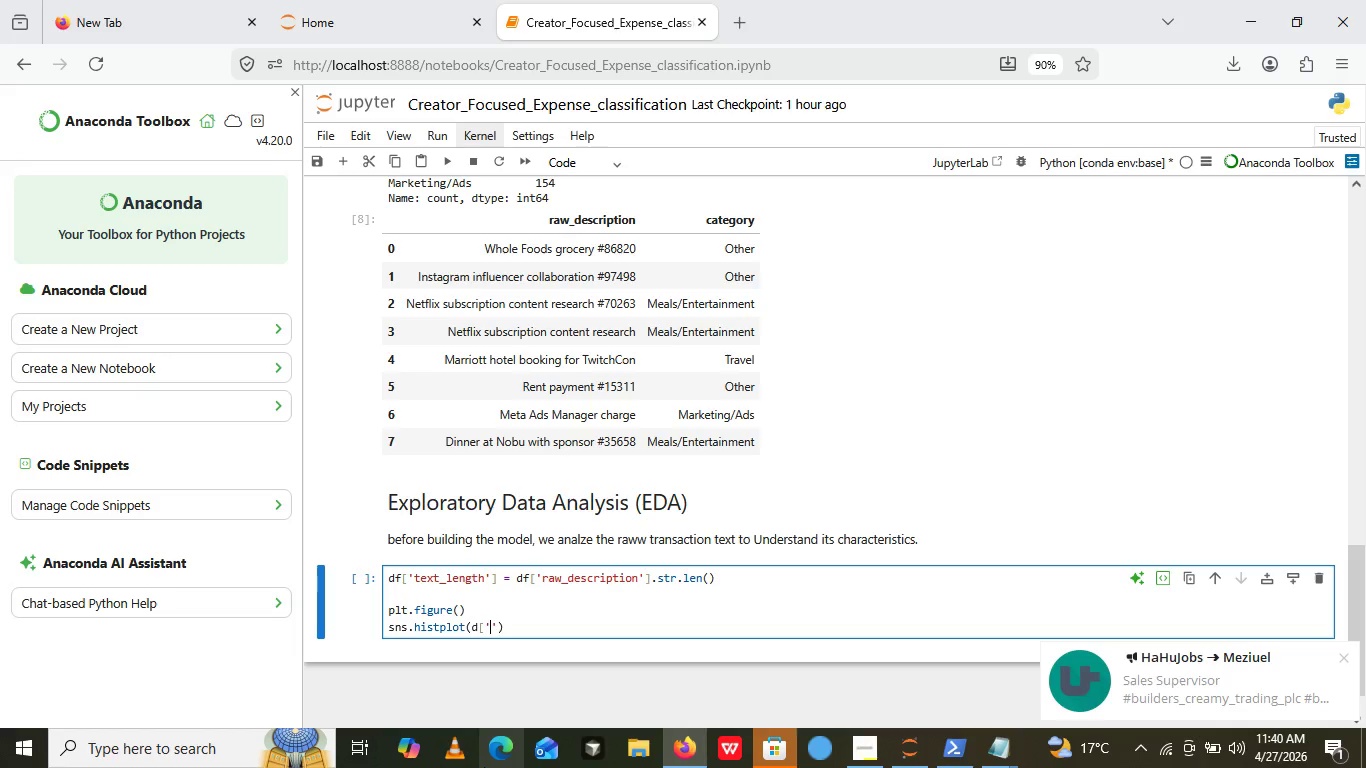 
key(Quote)
 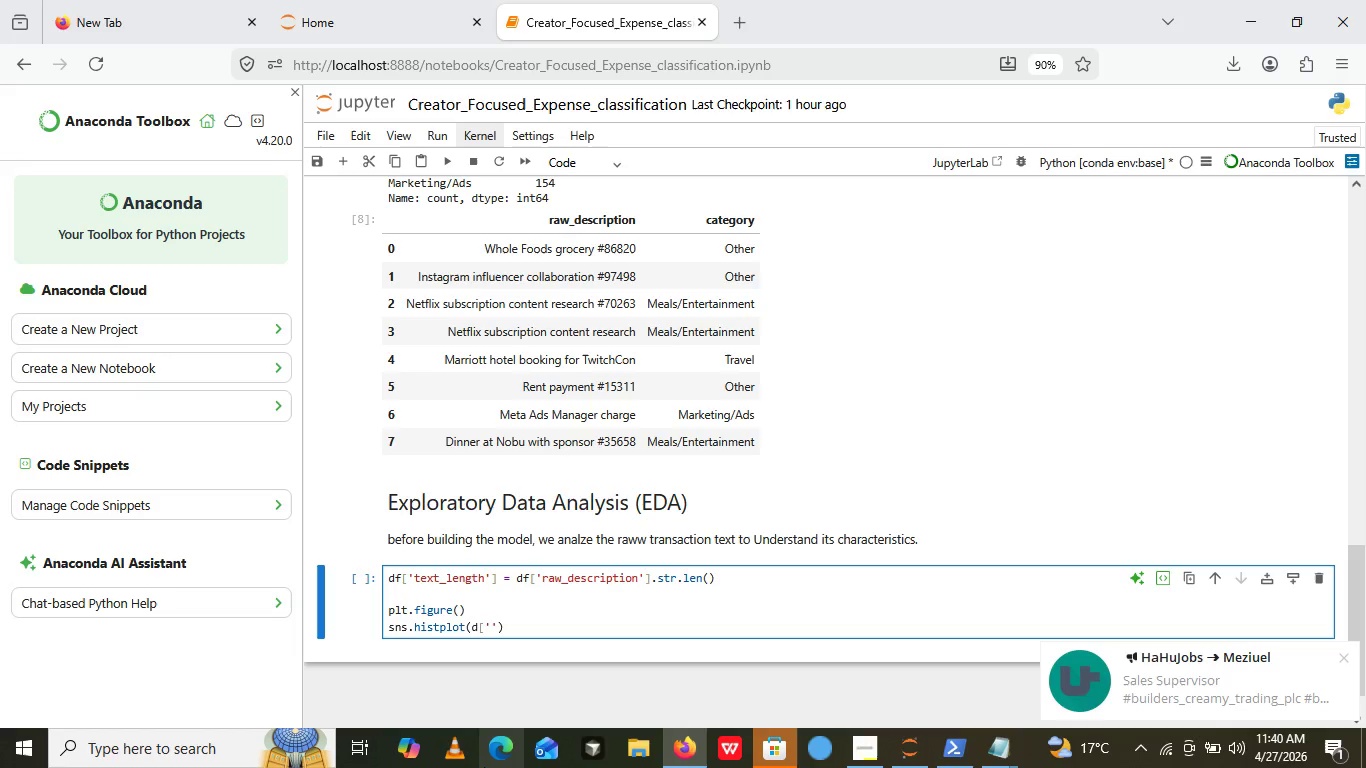 
key(ArrowLeft)
 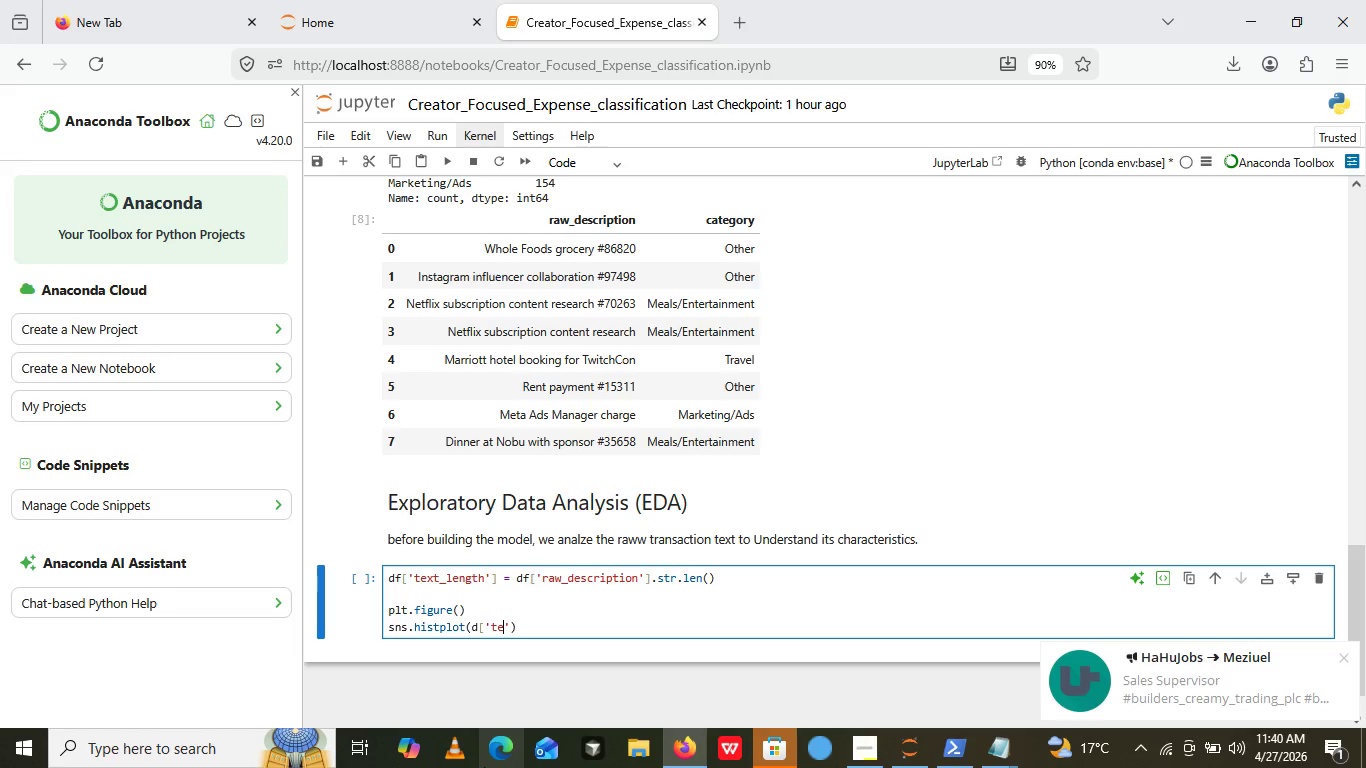 
type(text_lenf)
key(Backspace)
type(gh)
 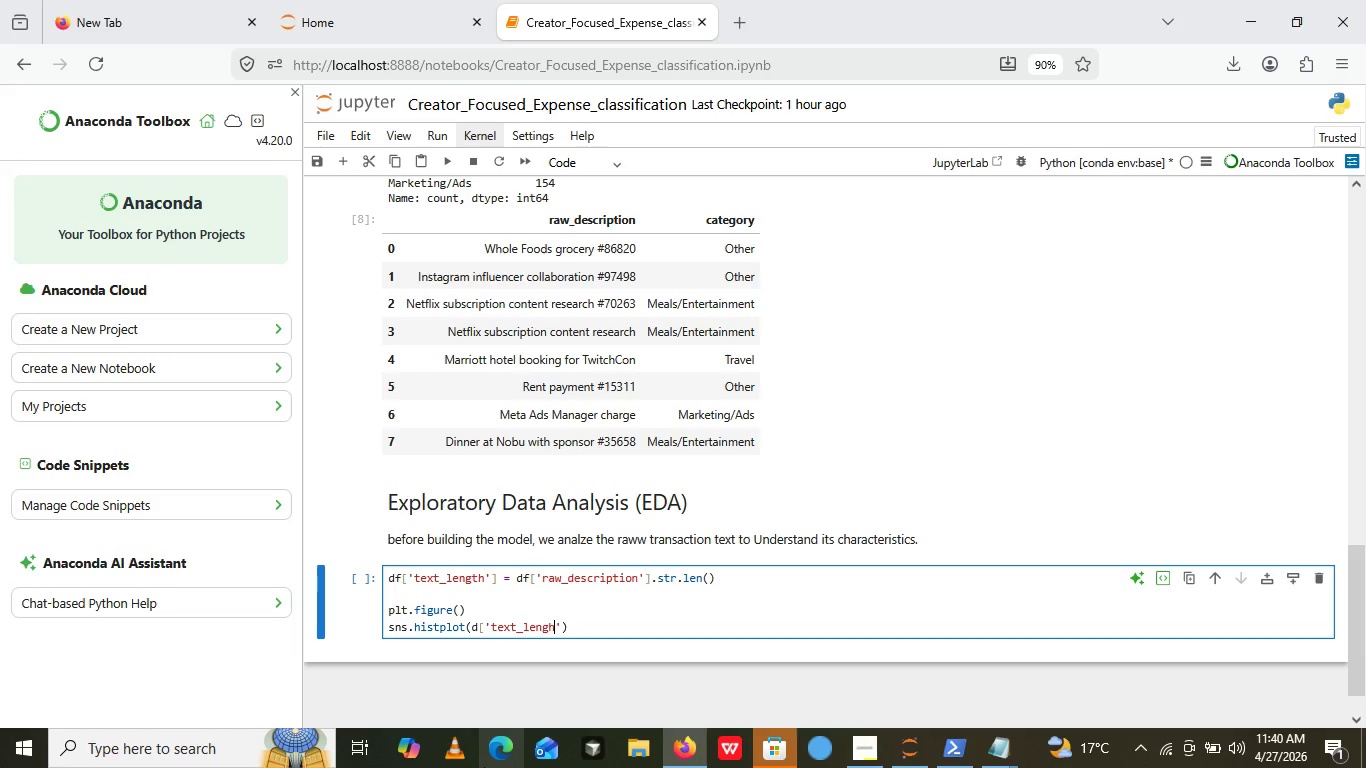 
wait(6.08)
 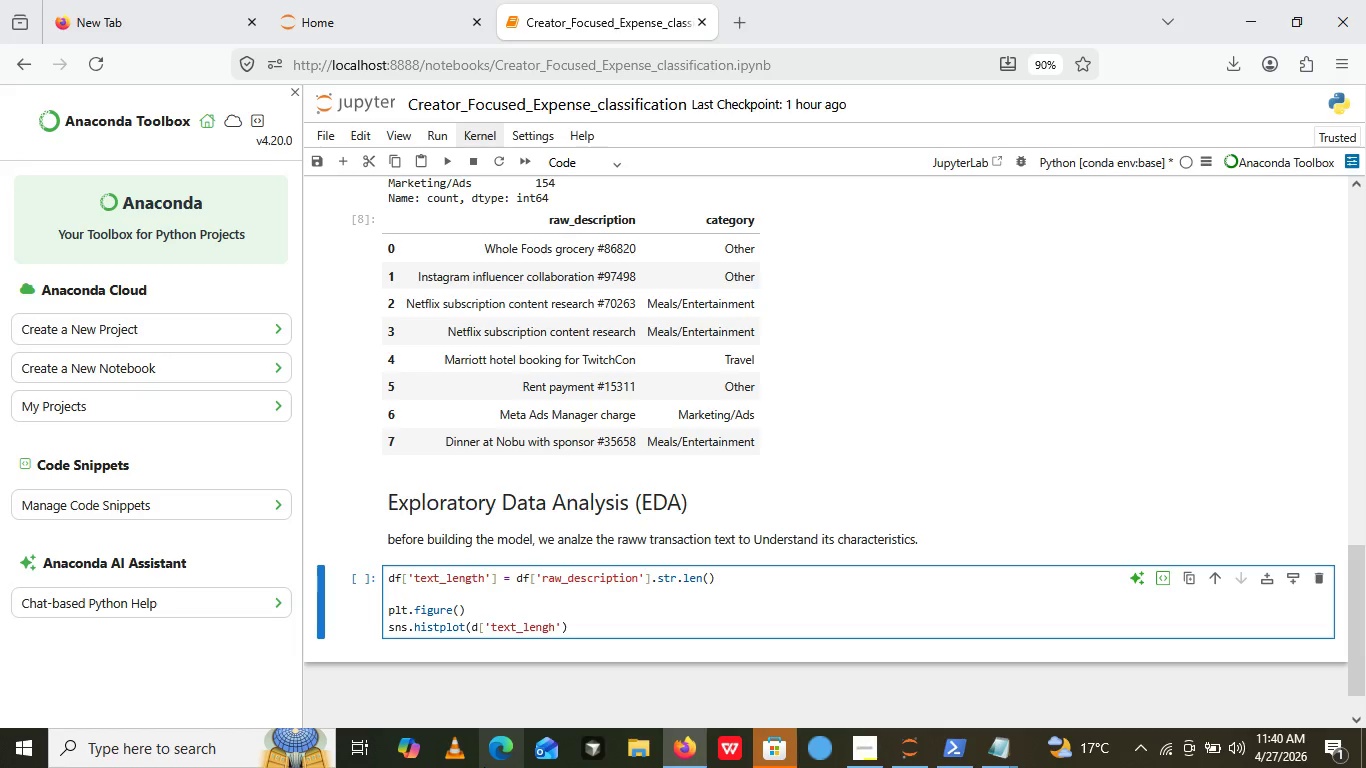 
key(ArrowLeft)
 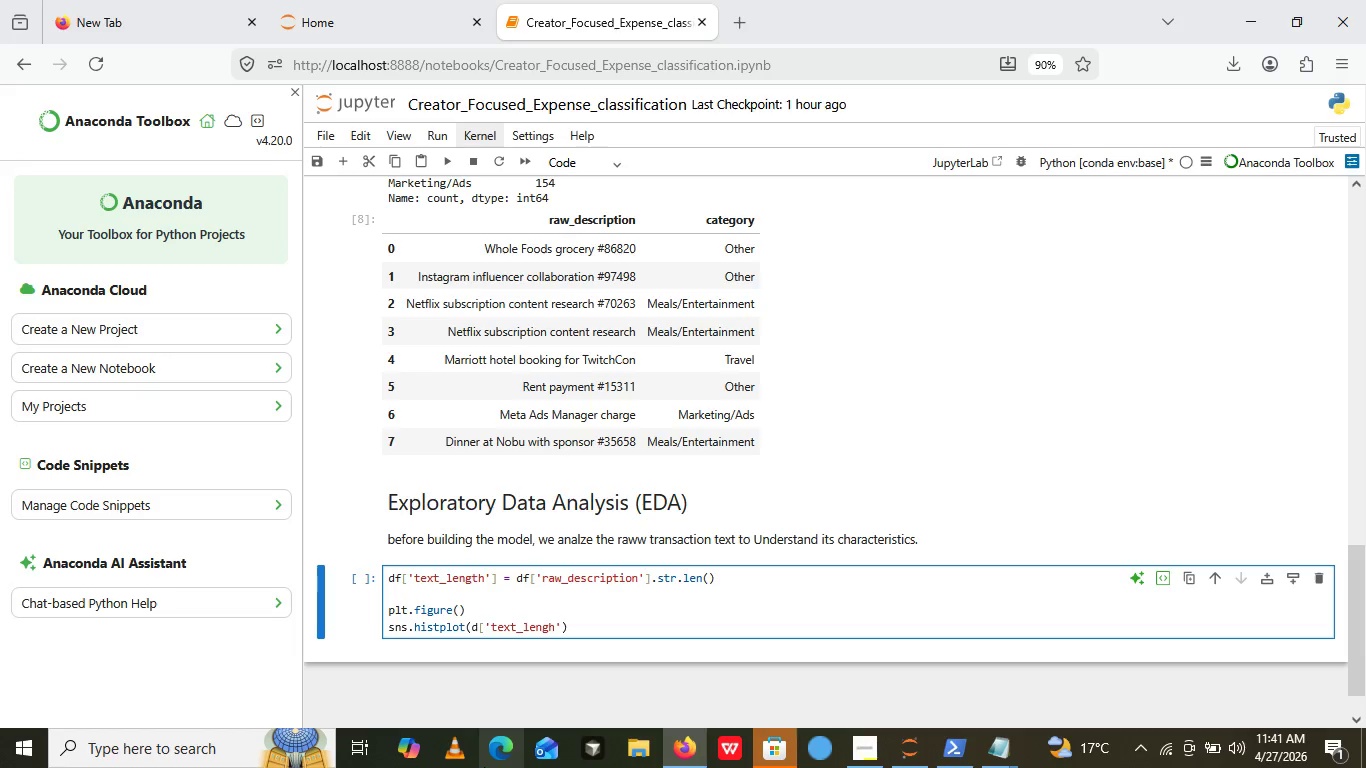 
key(ArrowLeft)
 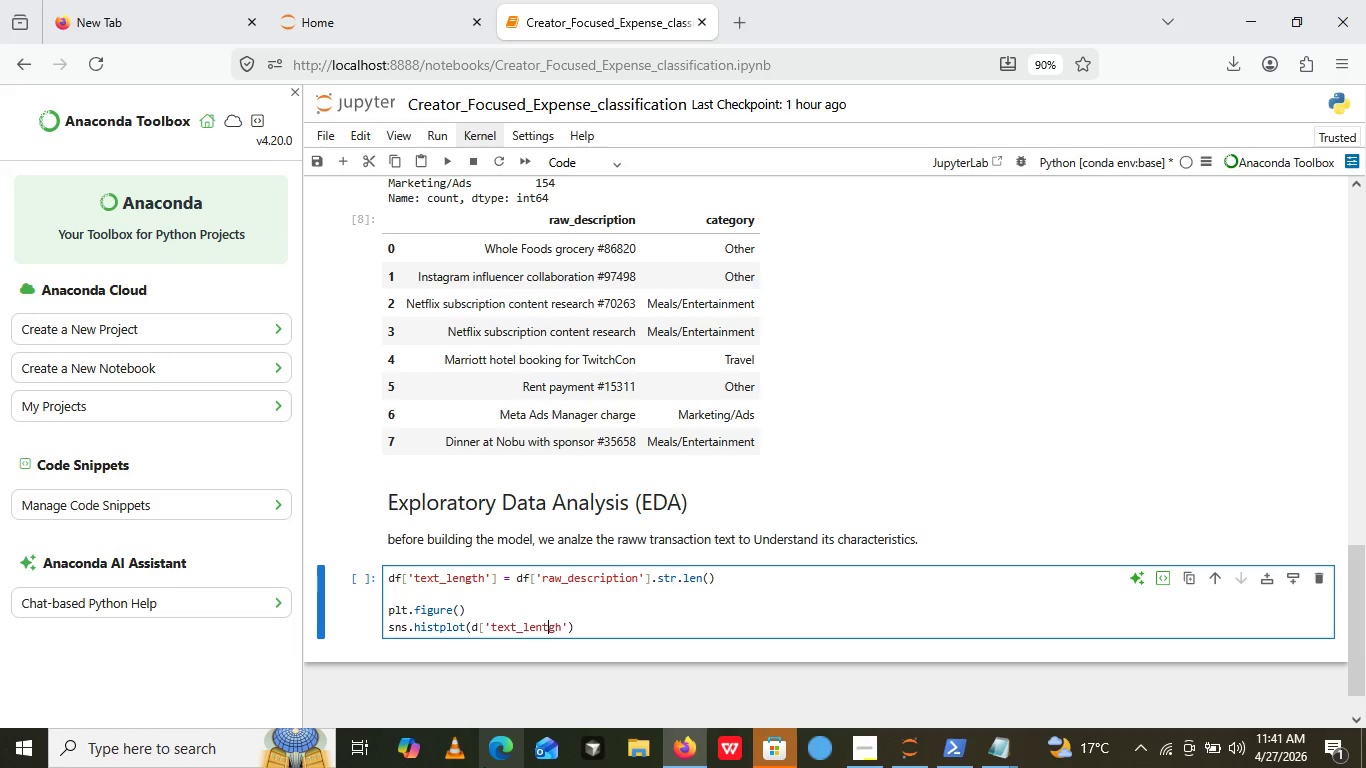 
key(T)
 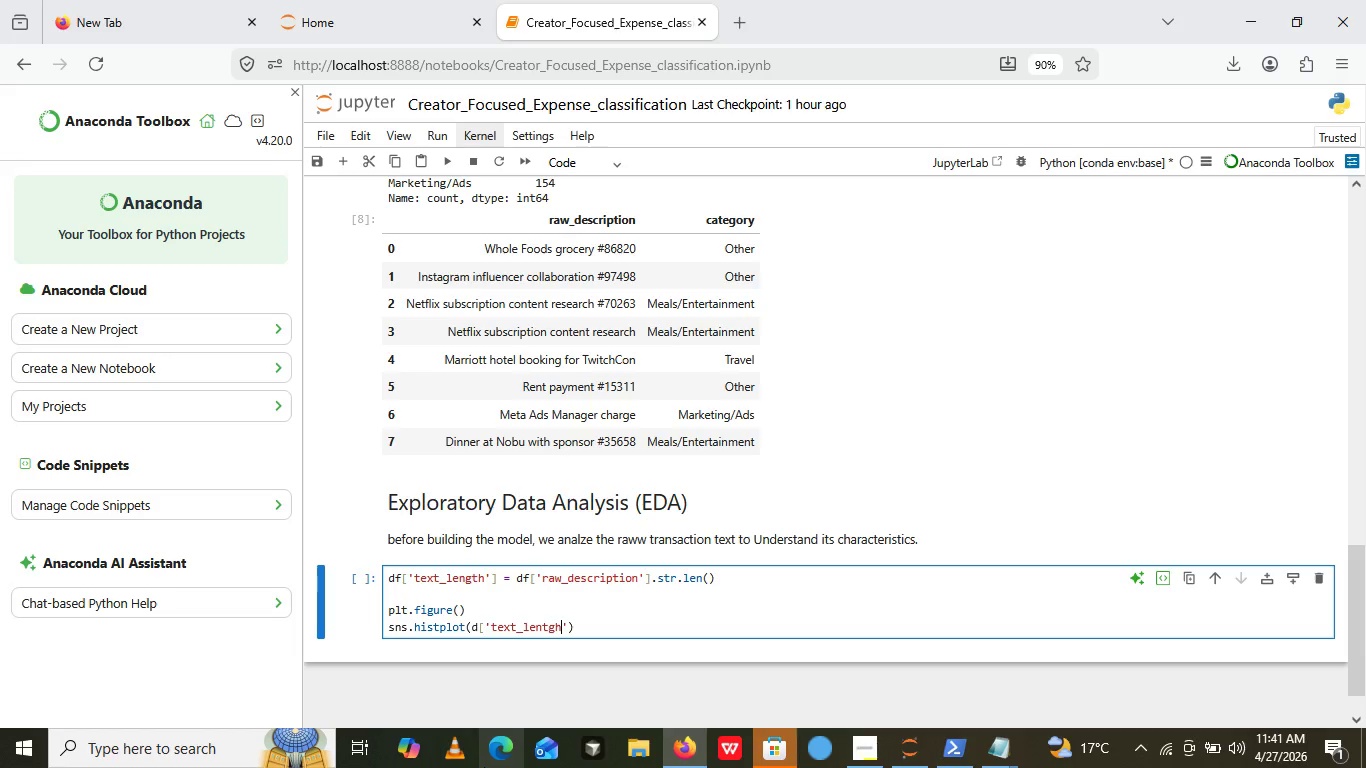 
key(ArrowRight)
 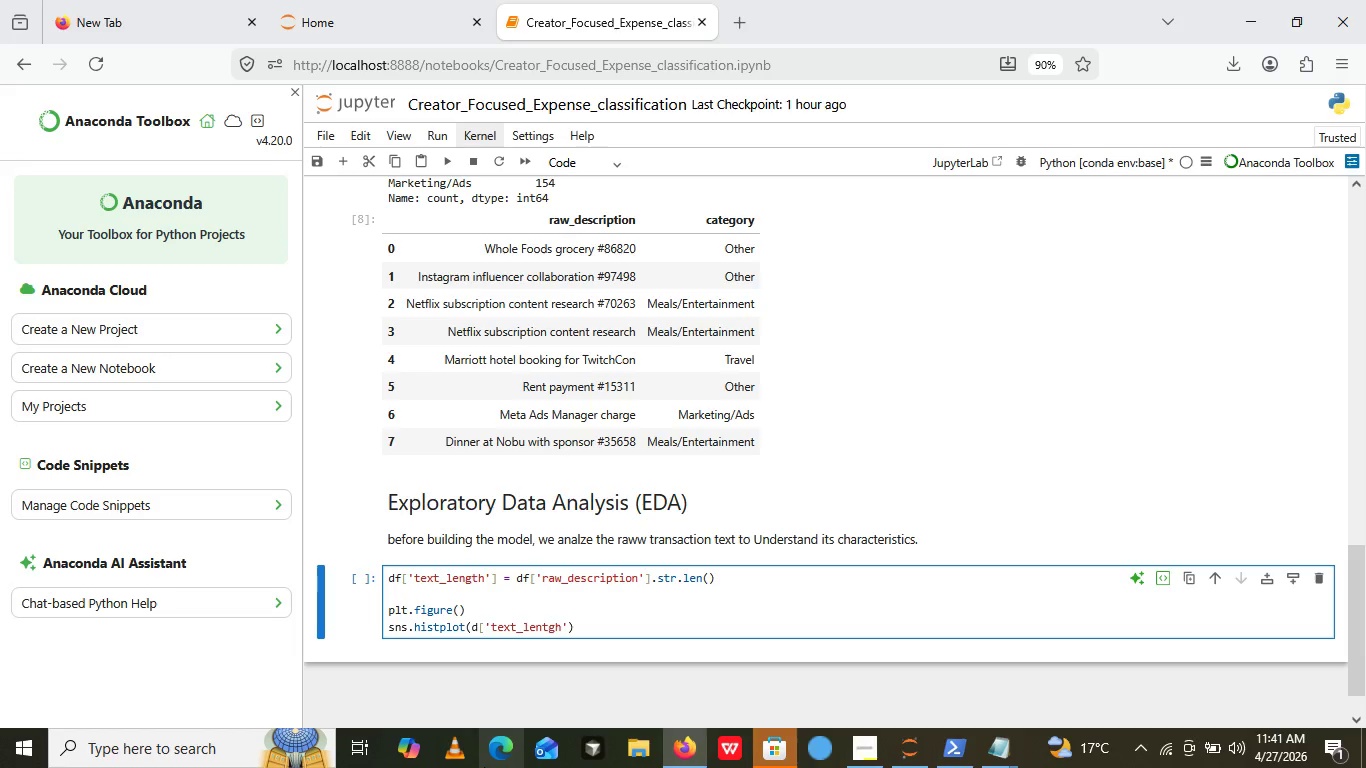 
key(ArrowRight)
 